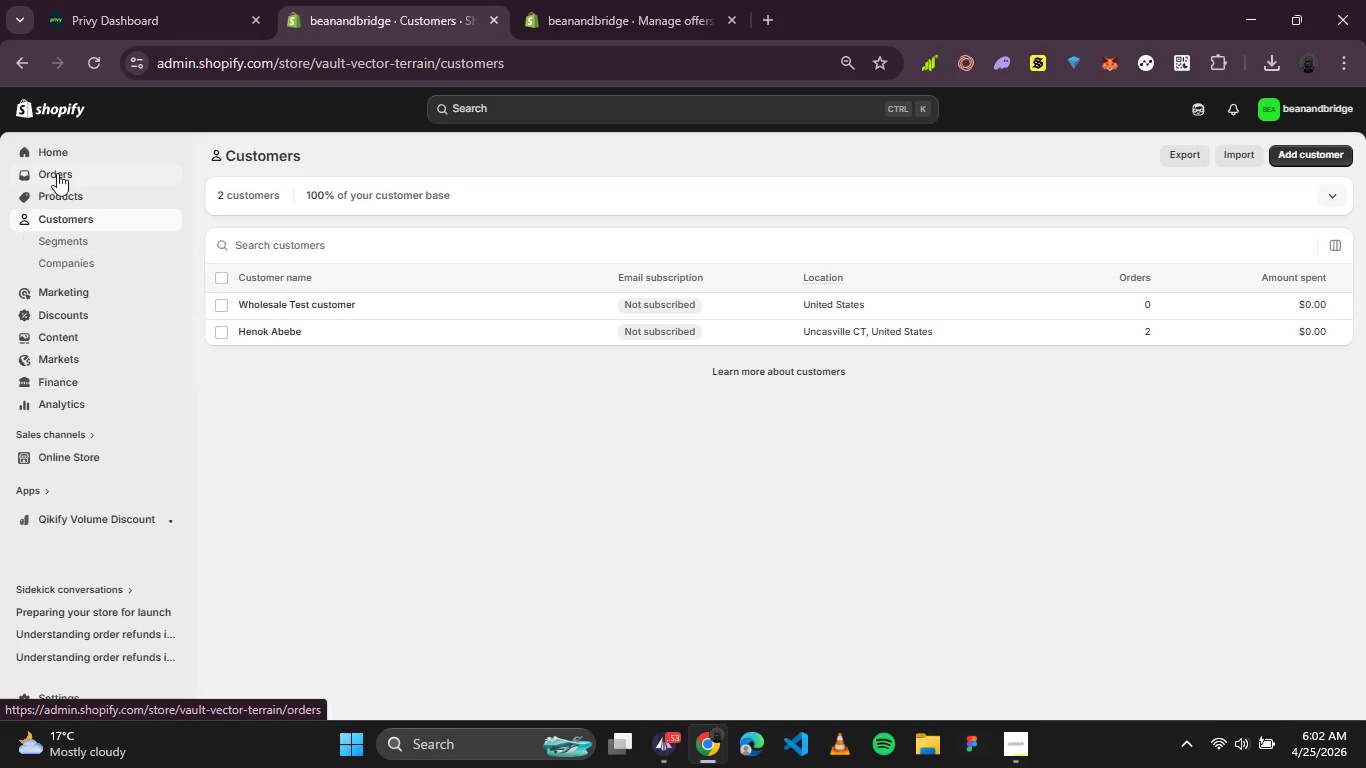 
left_click([57, 171])
 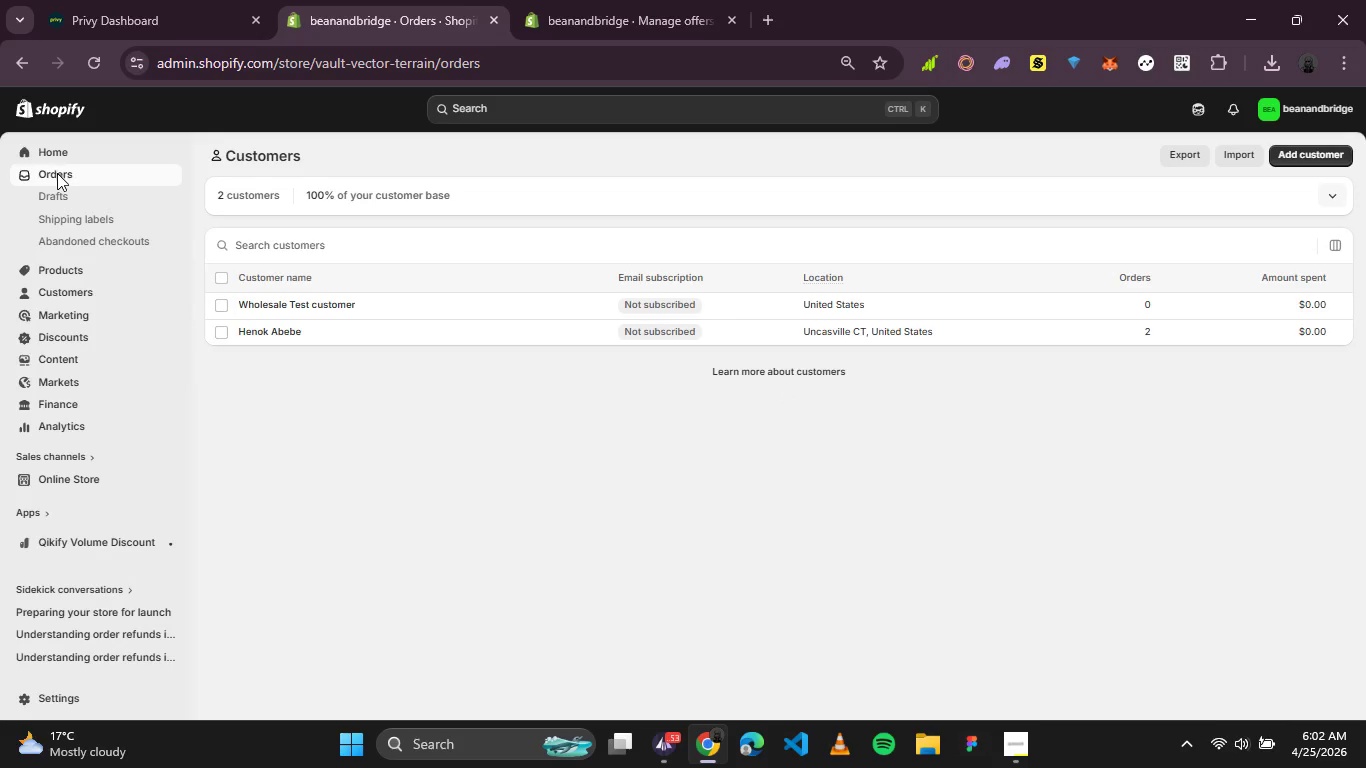 
left_click([62, 202])
 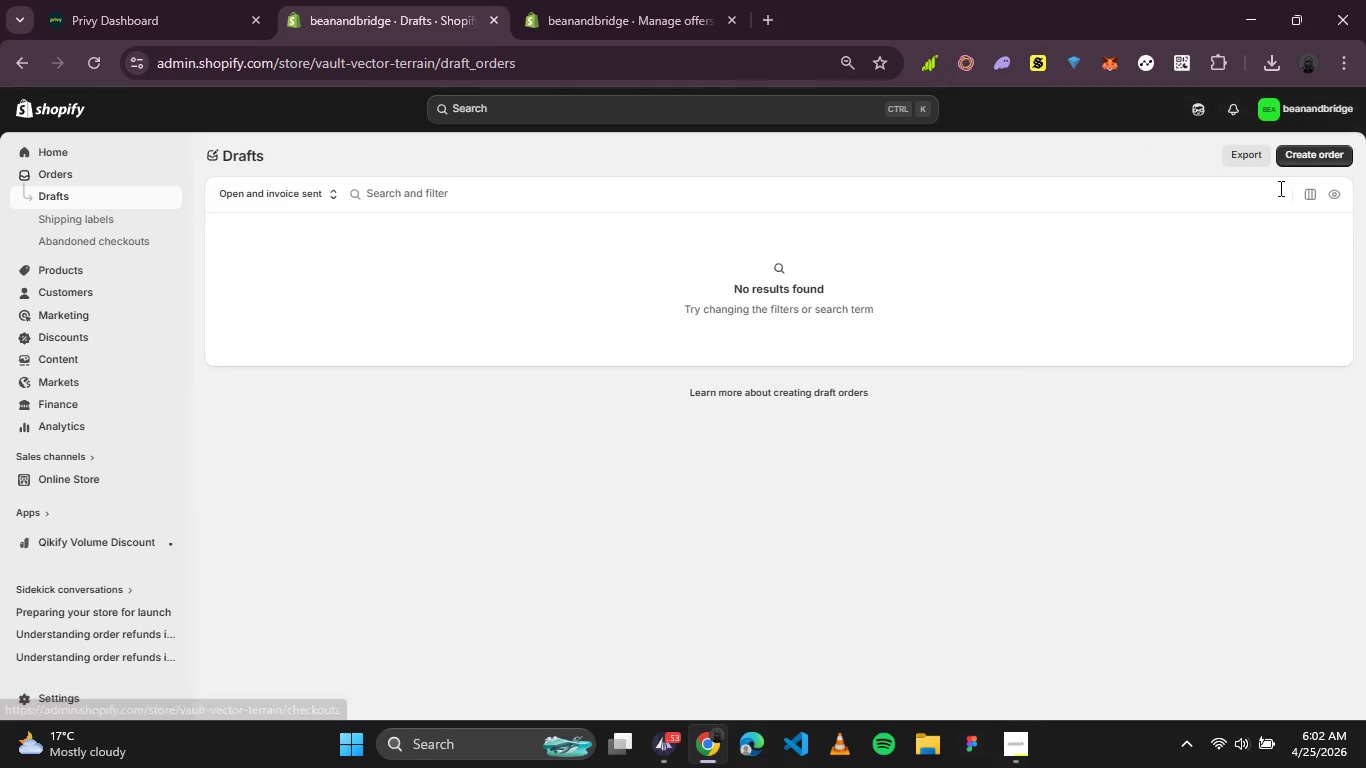 
left_click([1295, 153])
 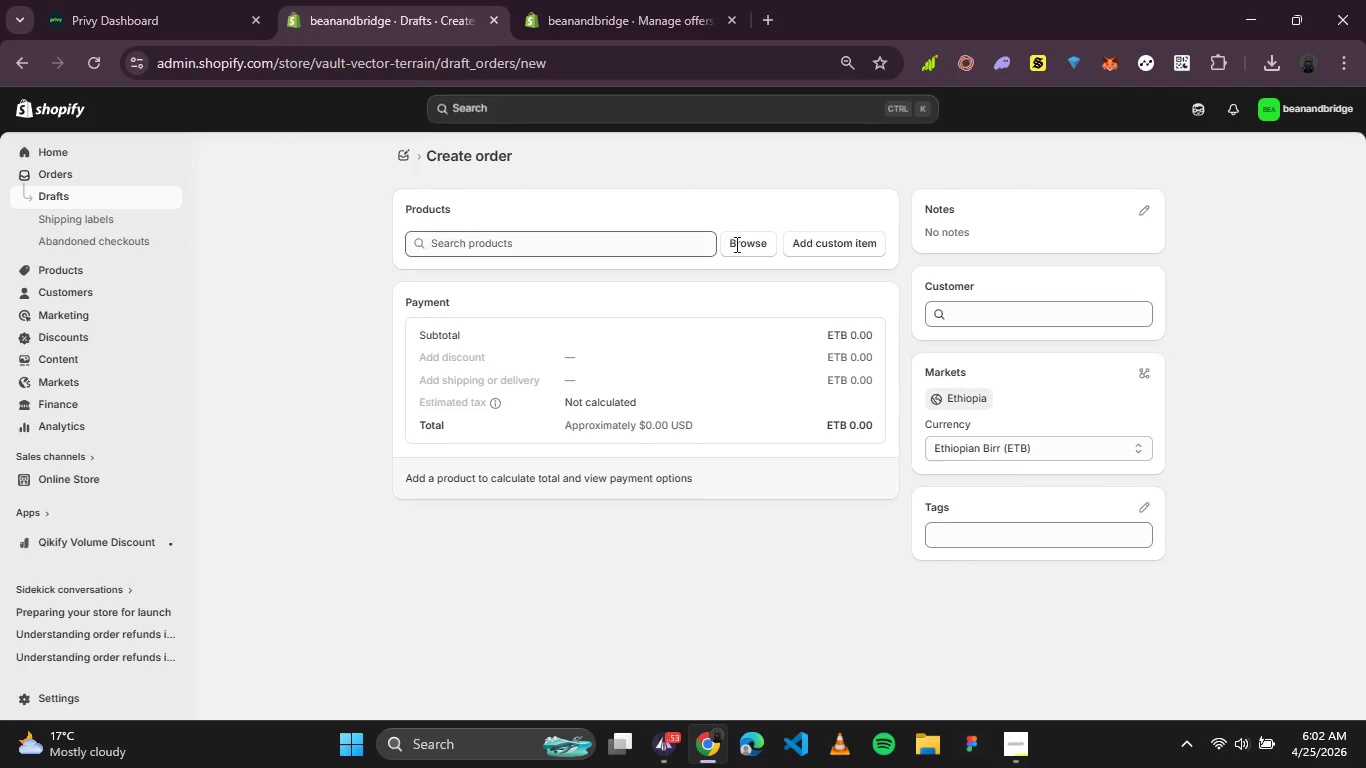 
left_click([769, 243])
 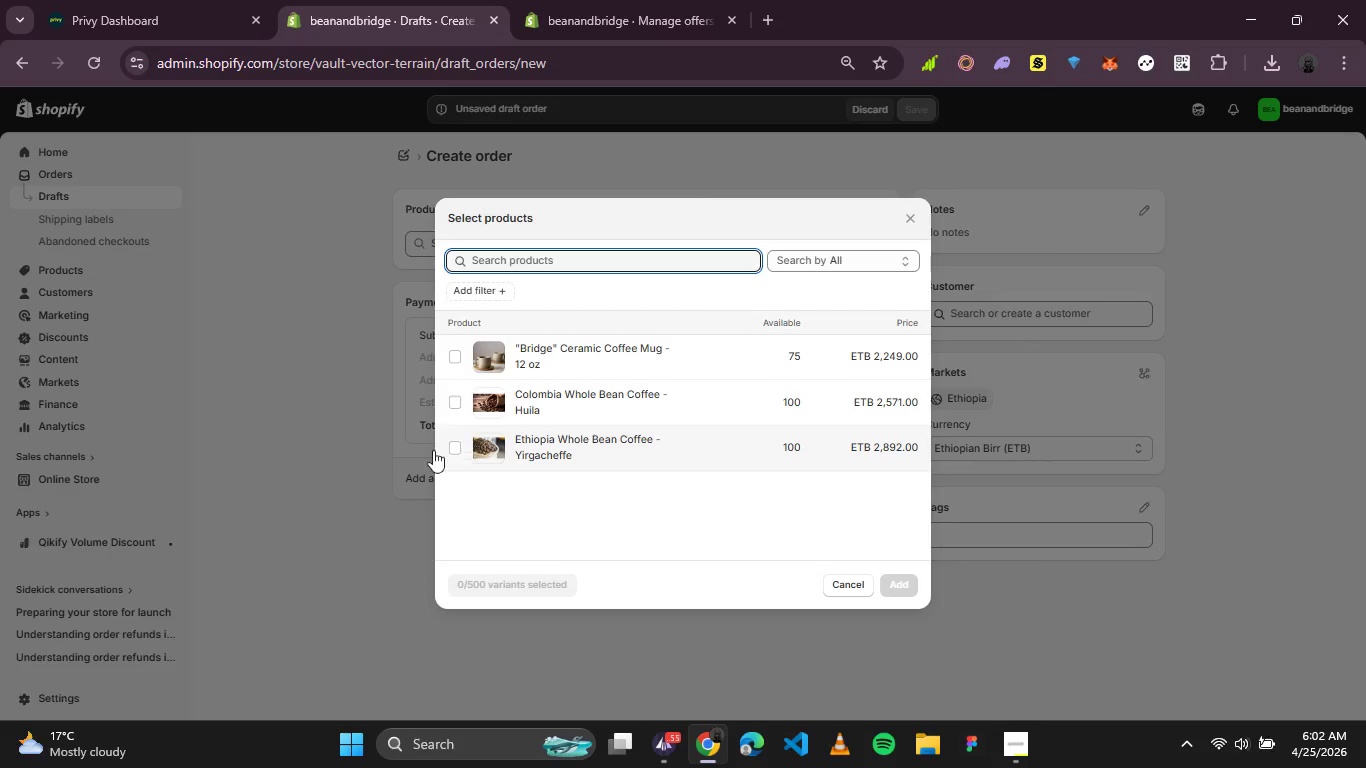 
left_click([457, 452])
 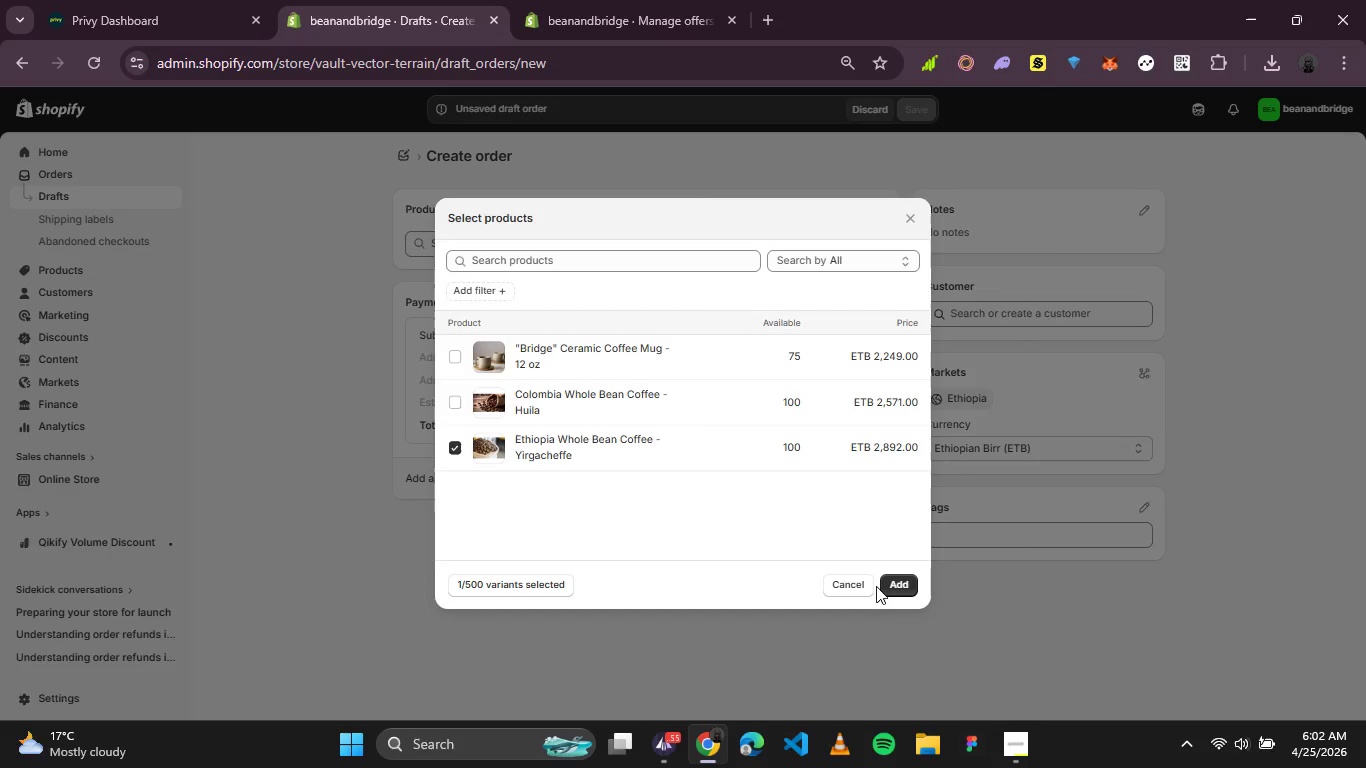 
left_click([893, 587])
 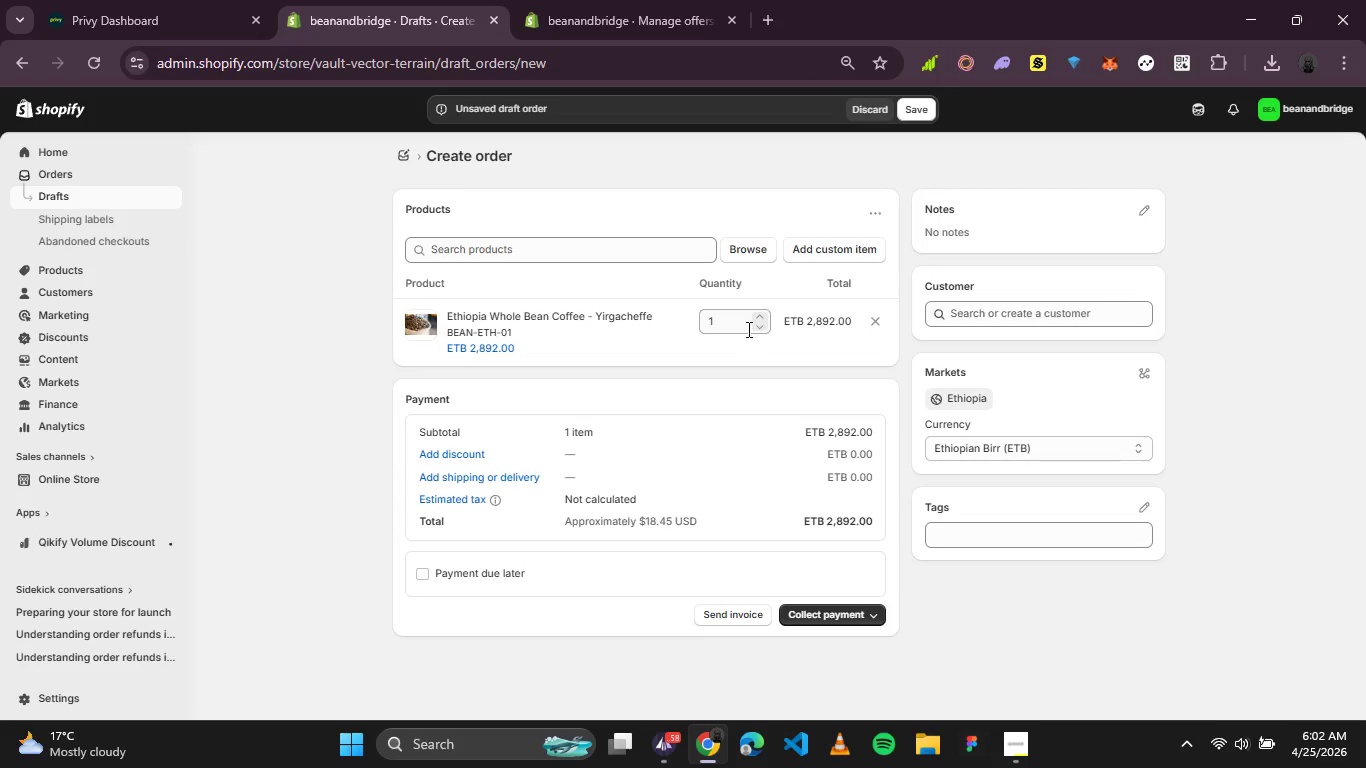 
left_click([1065, 456])
 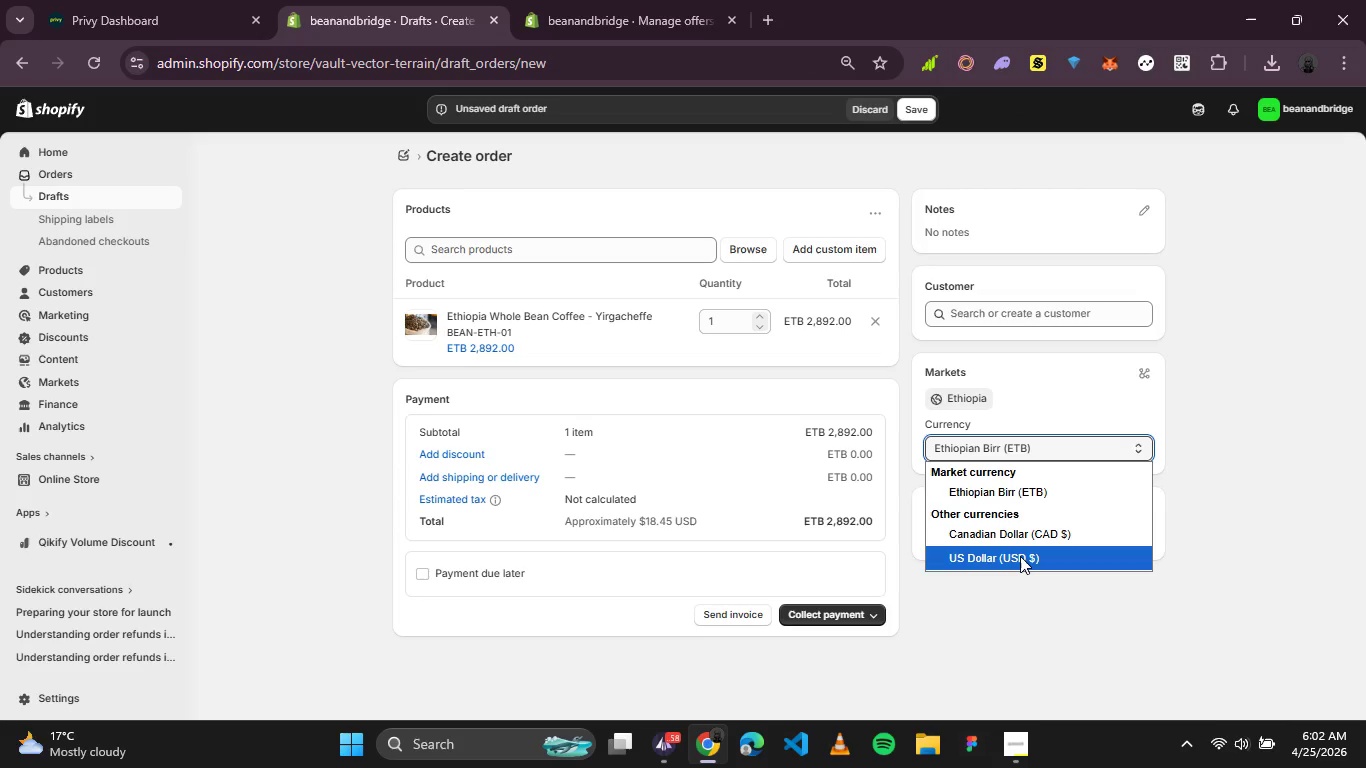 
left_click([1019, 556])
 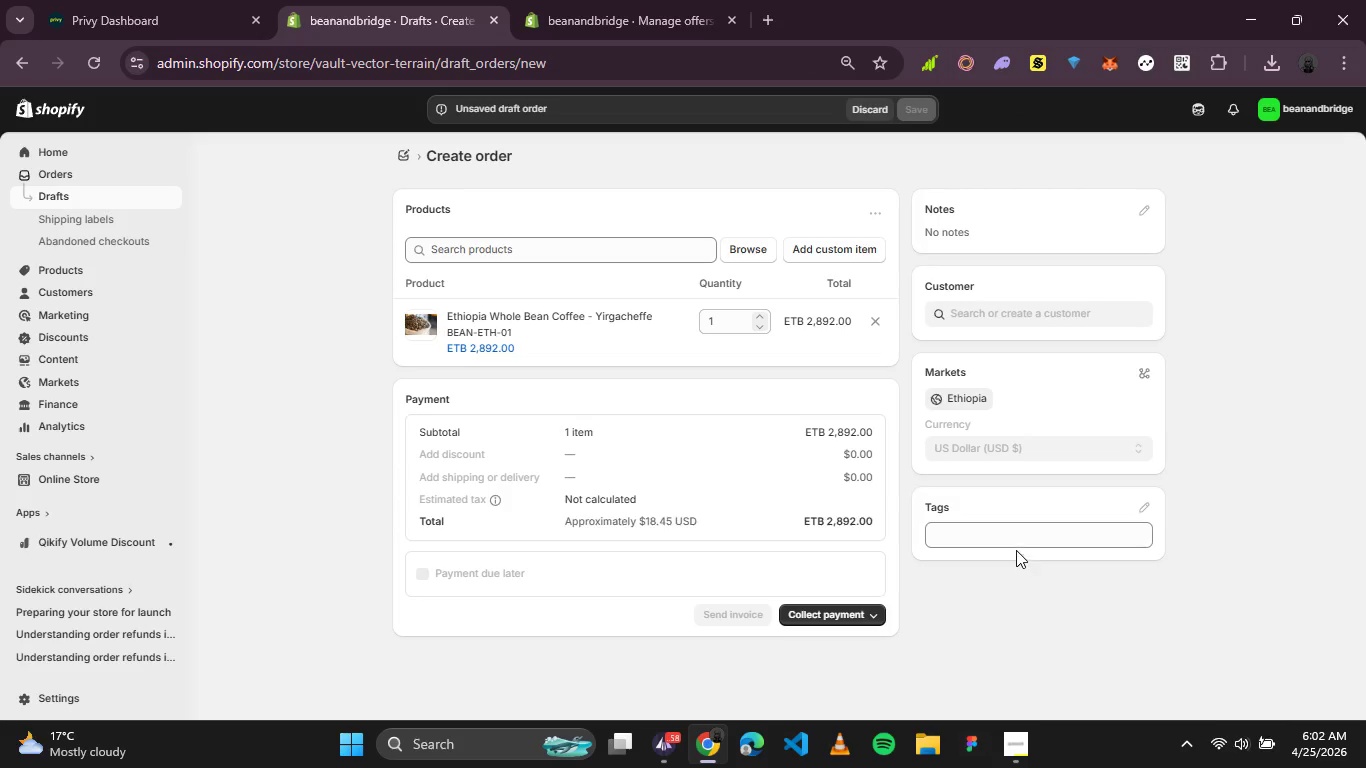 
mouse_move([994, 528])
 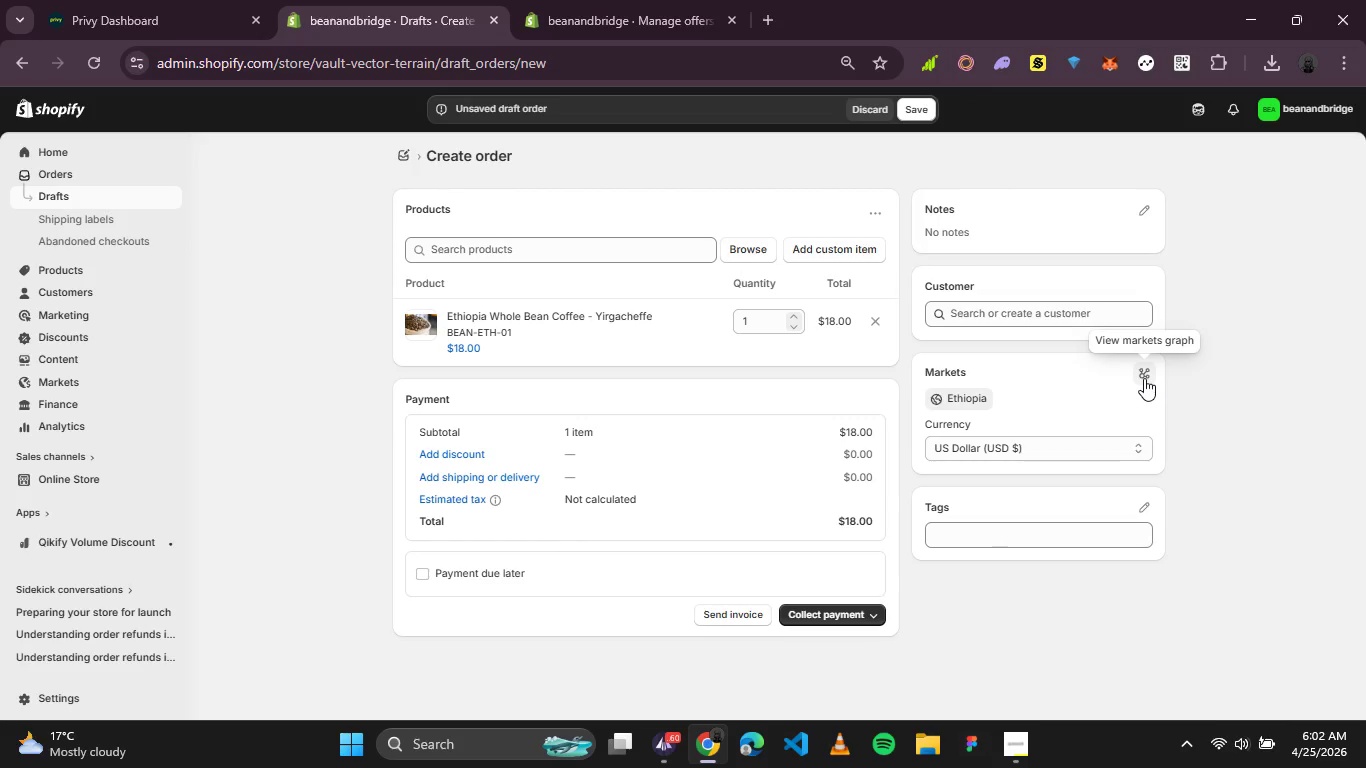 
left_click([1144, 378])
 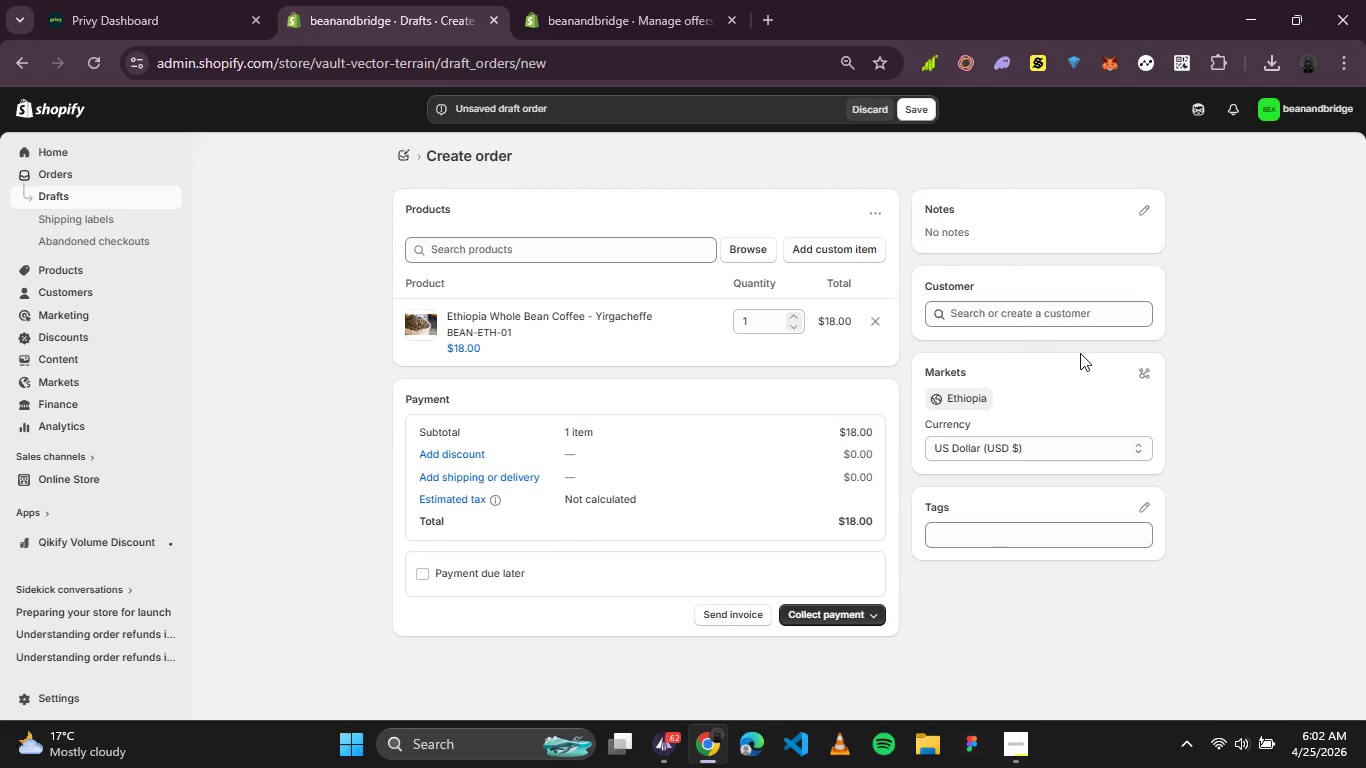 
hold_key(key=ControlLeft, duration=0.52)
 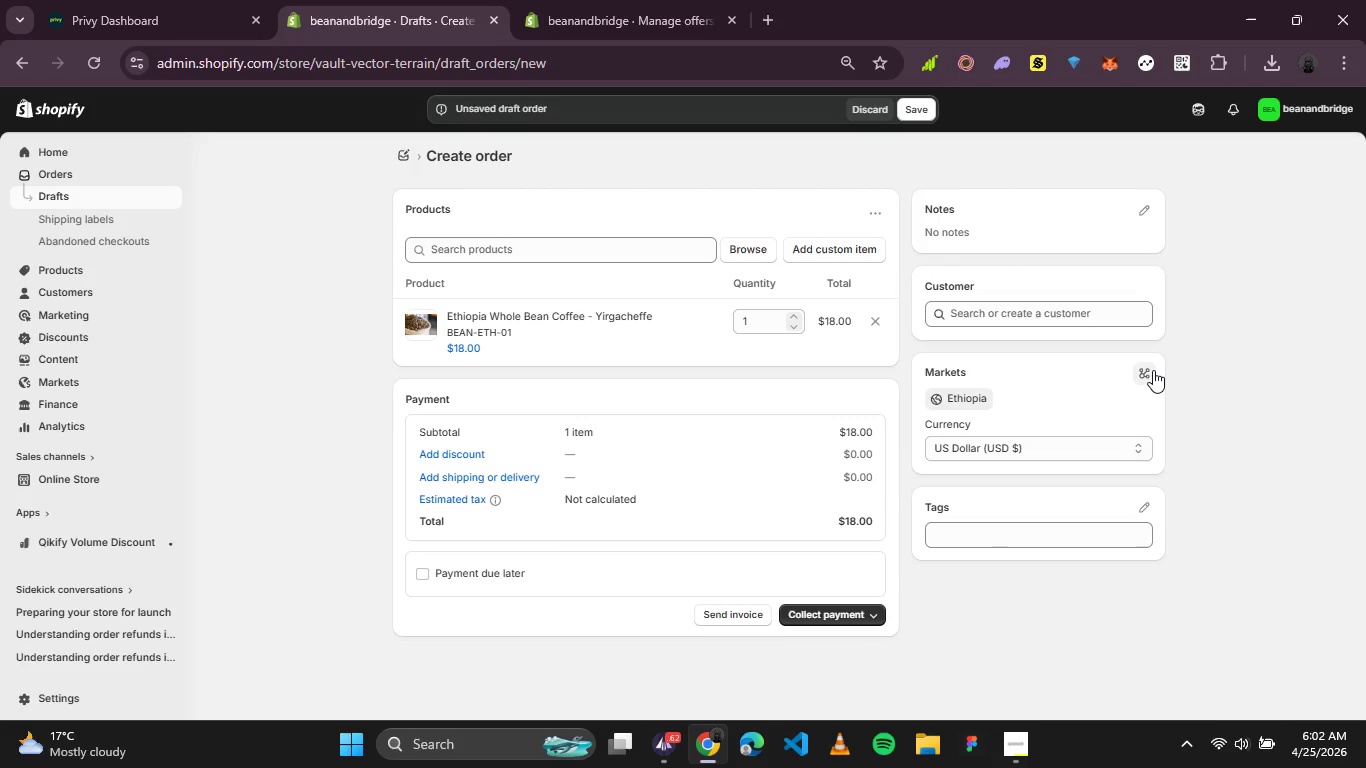 
hold_key(key=ControlLeft, duration=1.22)
left_click([1153, 370])
 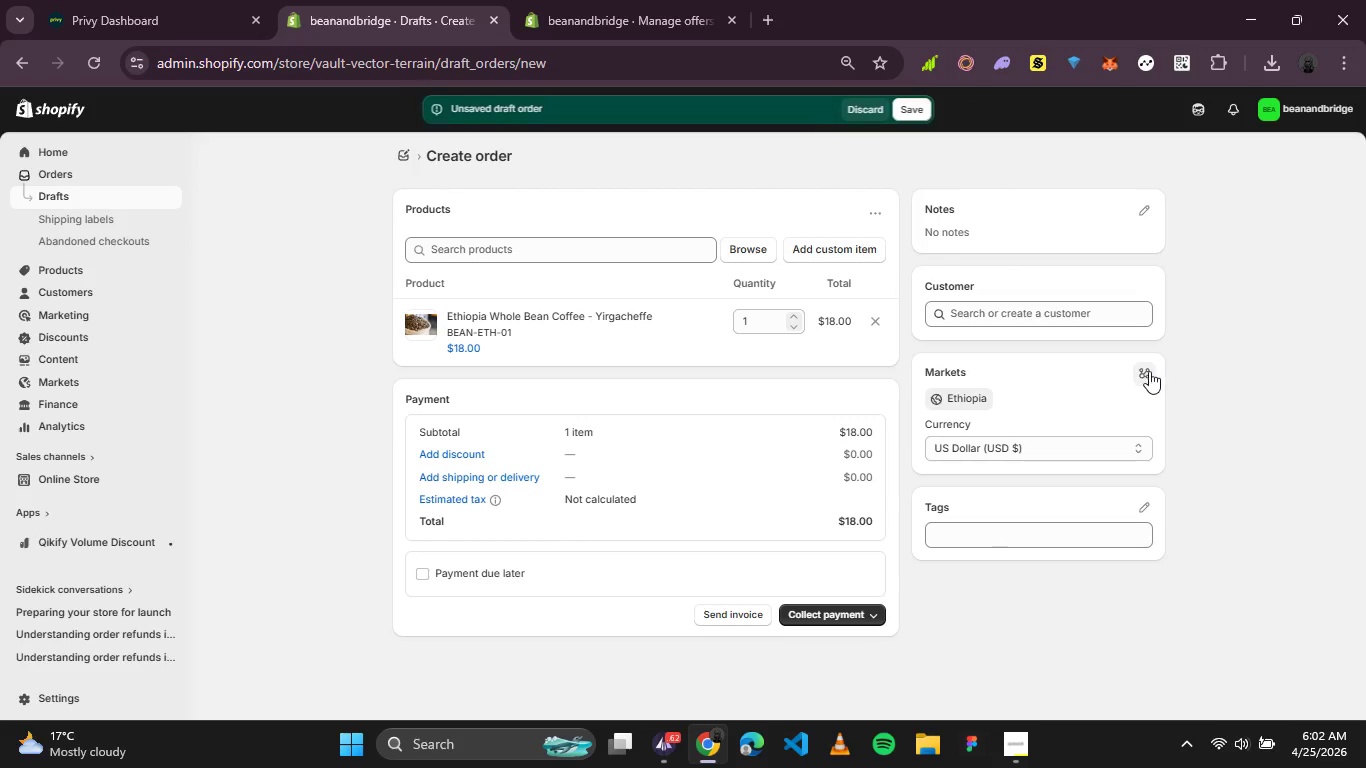 
right_click([1147, 372])
 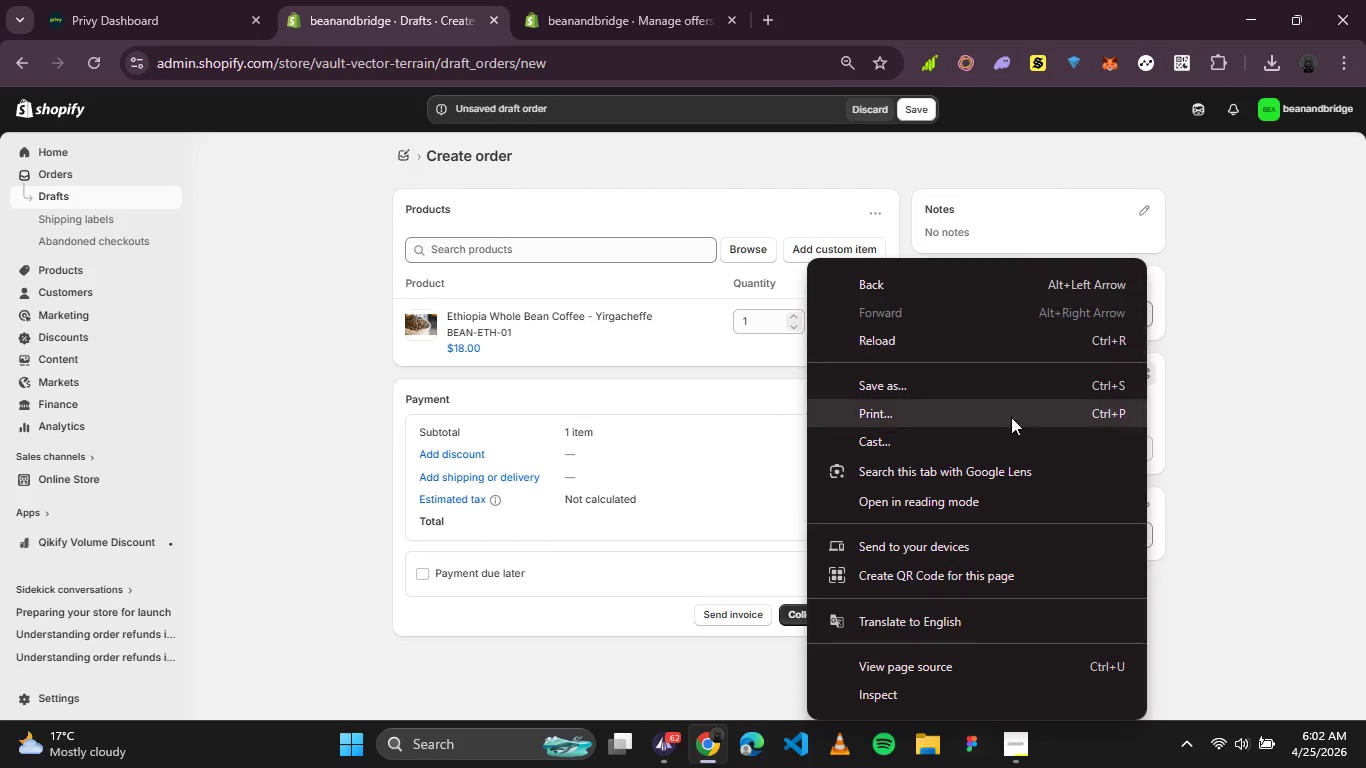 
left_click([1228, 419])
 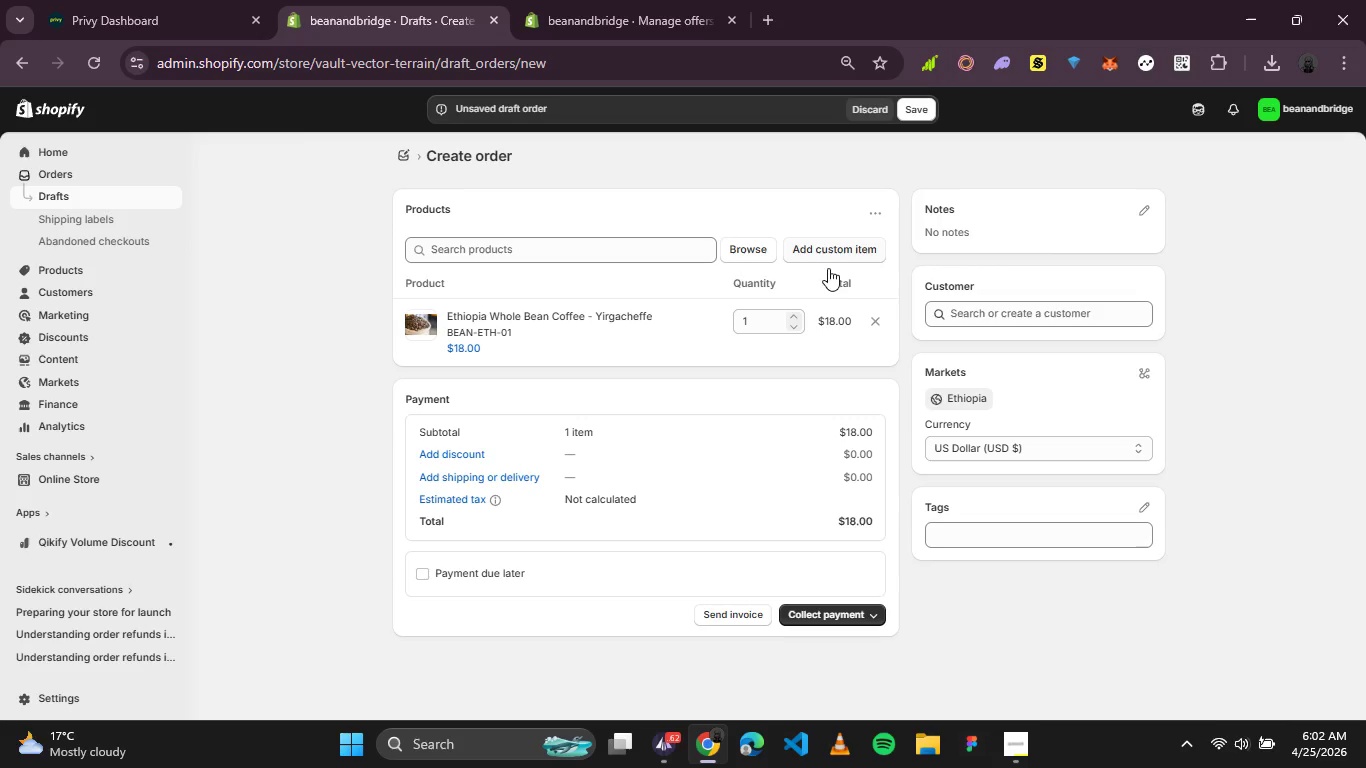 
left_click_drag(start_coordinate=[757, 320], to_coordinate=[726, 320])
 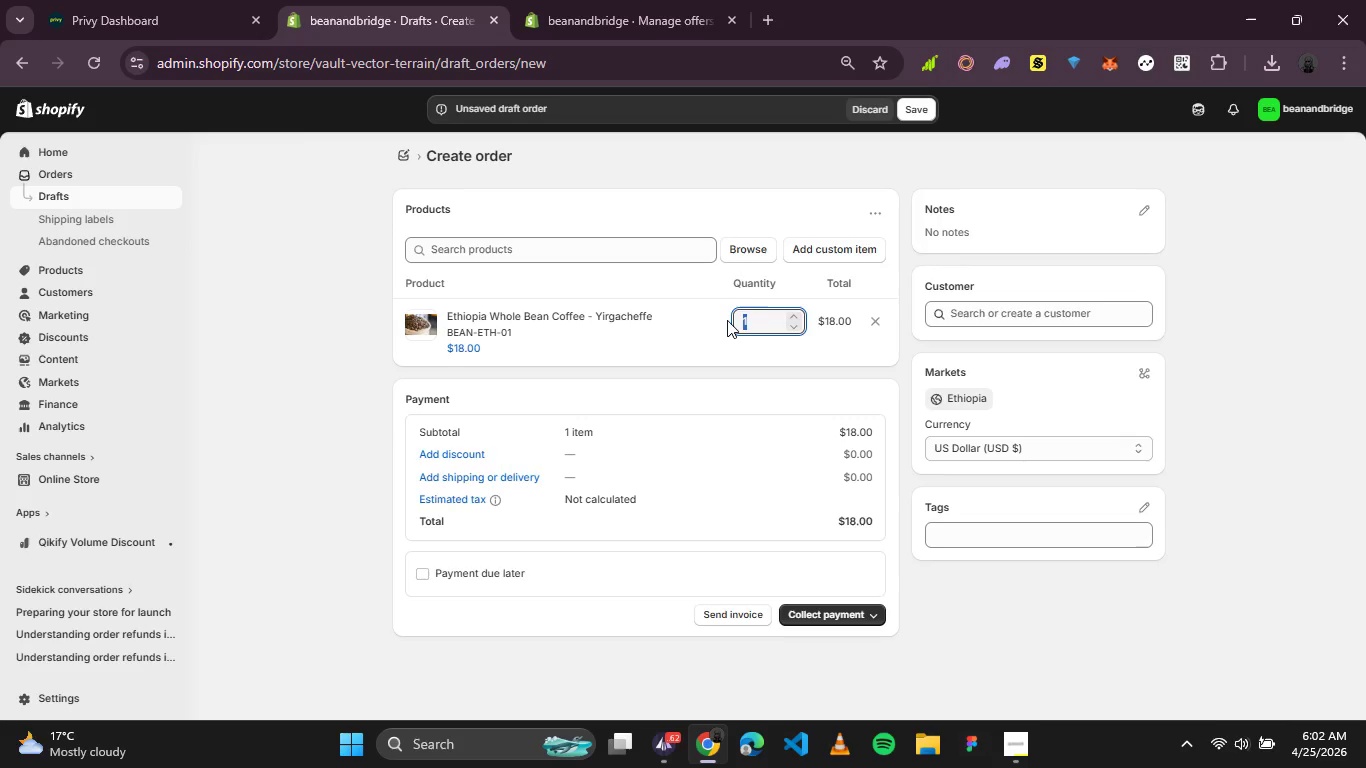 
type(10)
 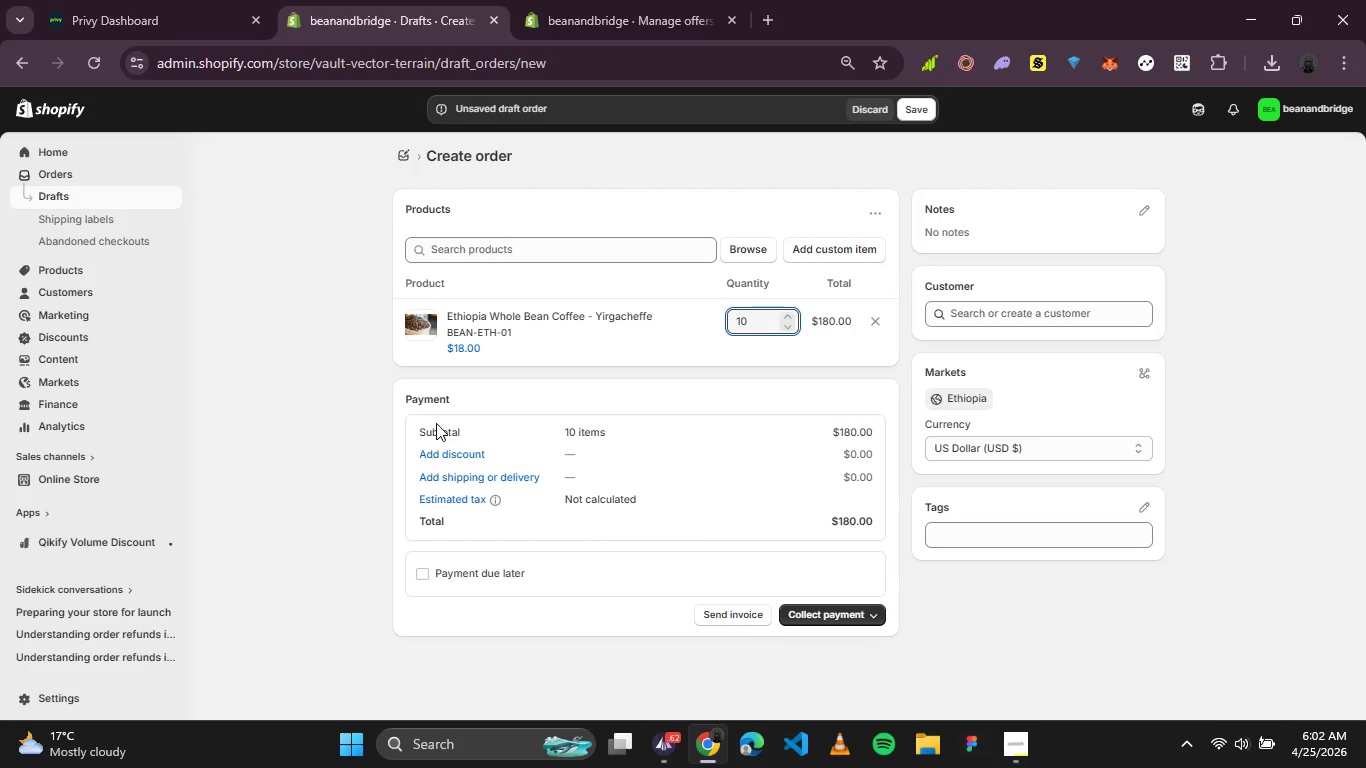 
left_click([444, 455])
 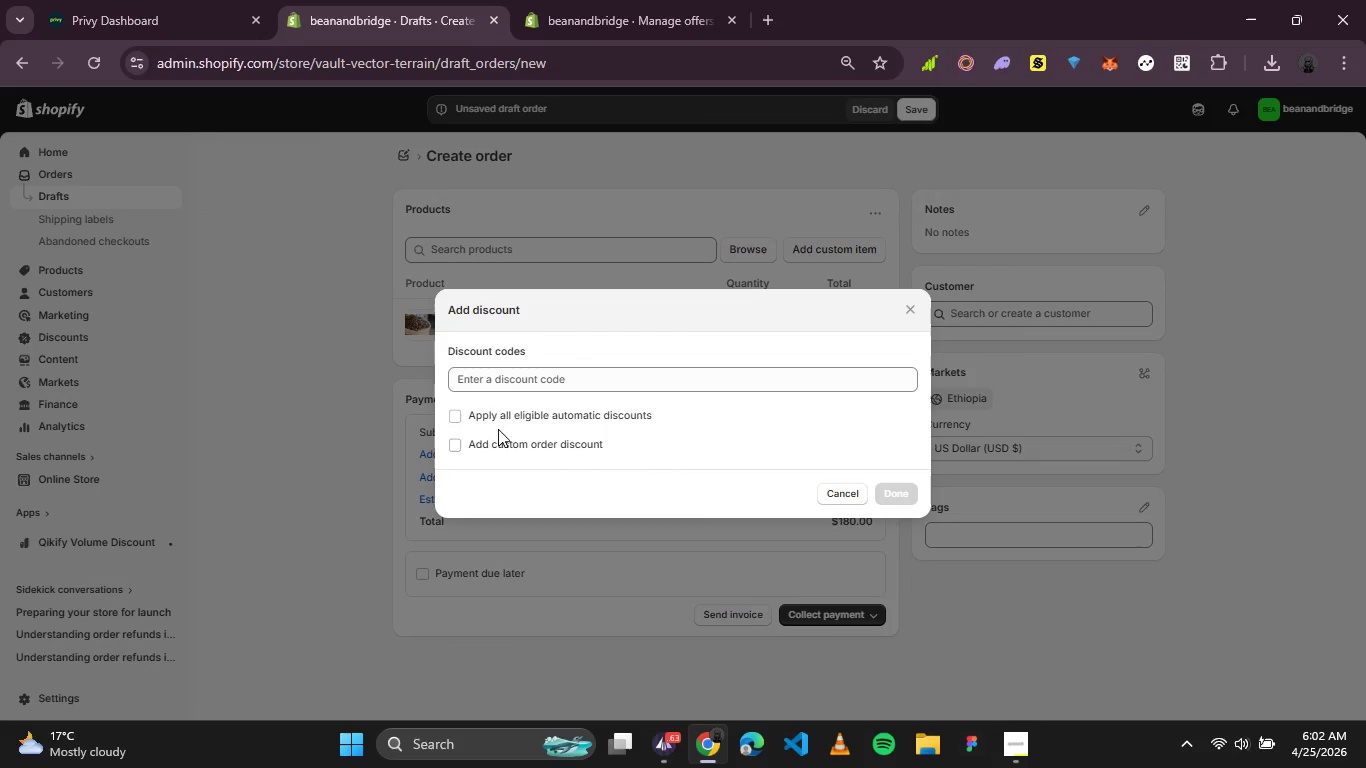 
left_click([514, 415])
 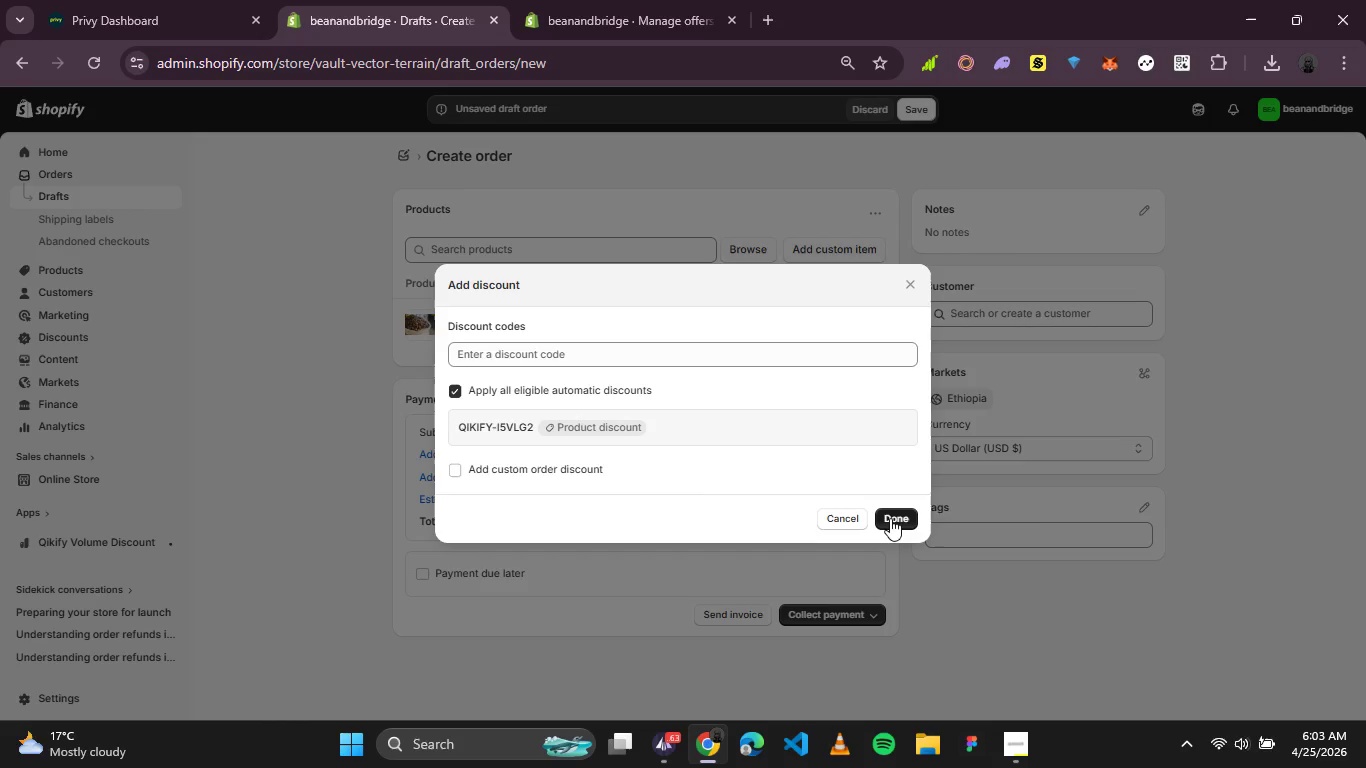 
left_click([890, 518])
 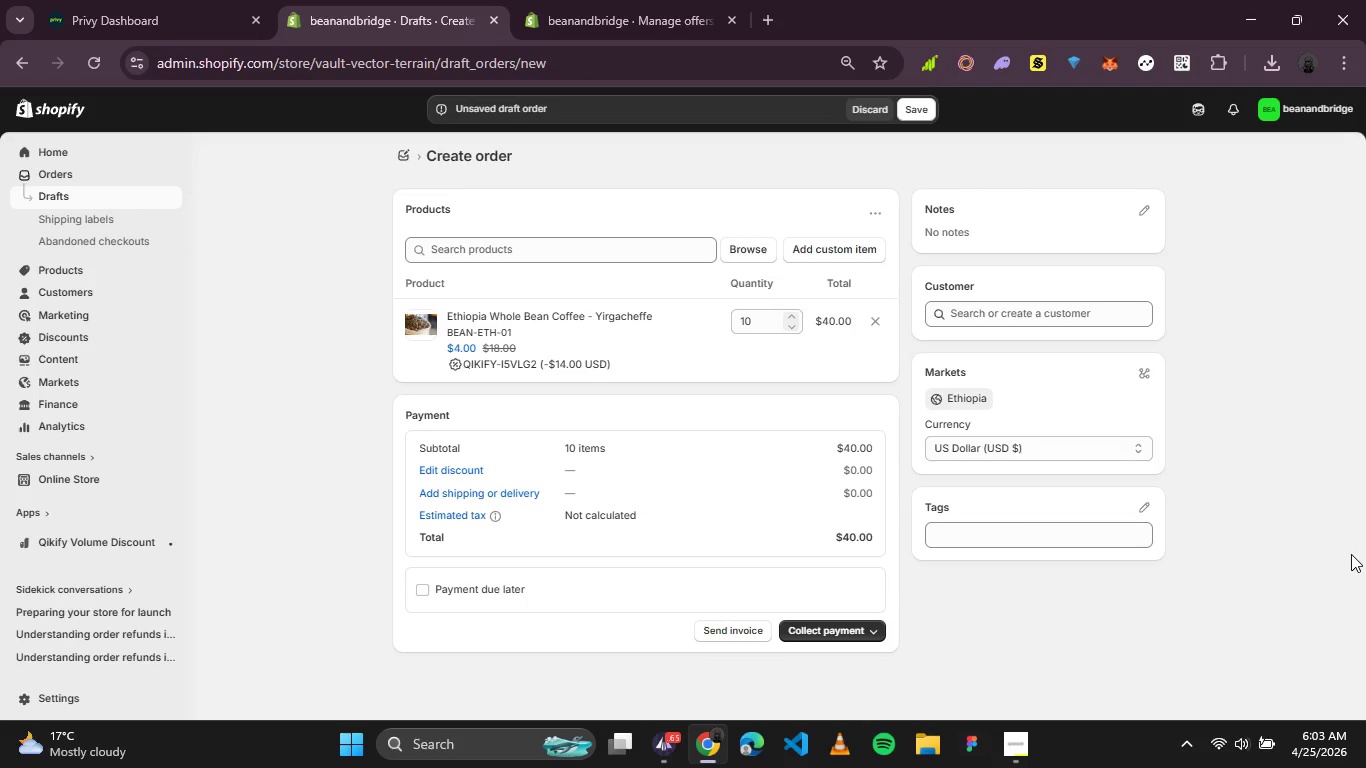 
wait(11.84)
 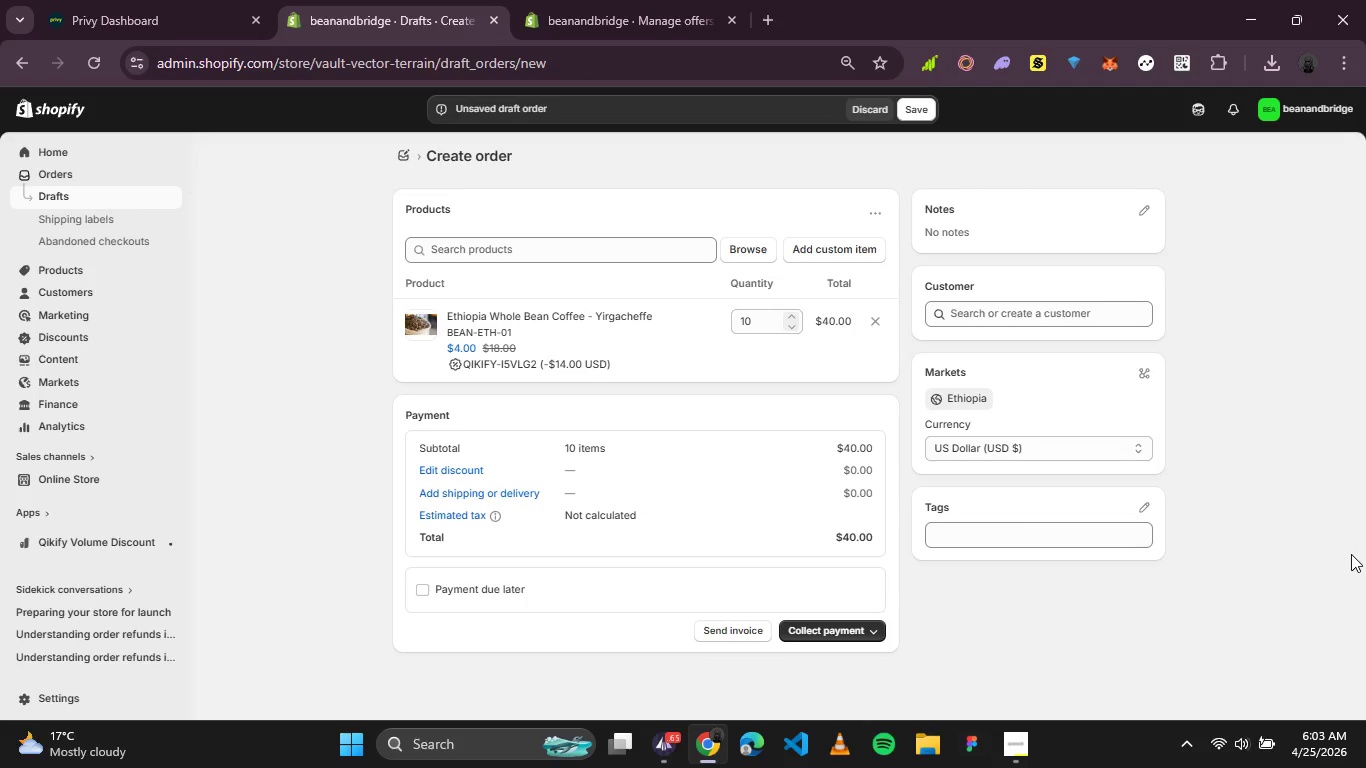 
left_click([919, 111])
 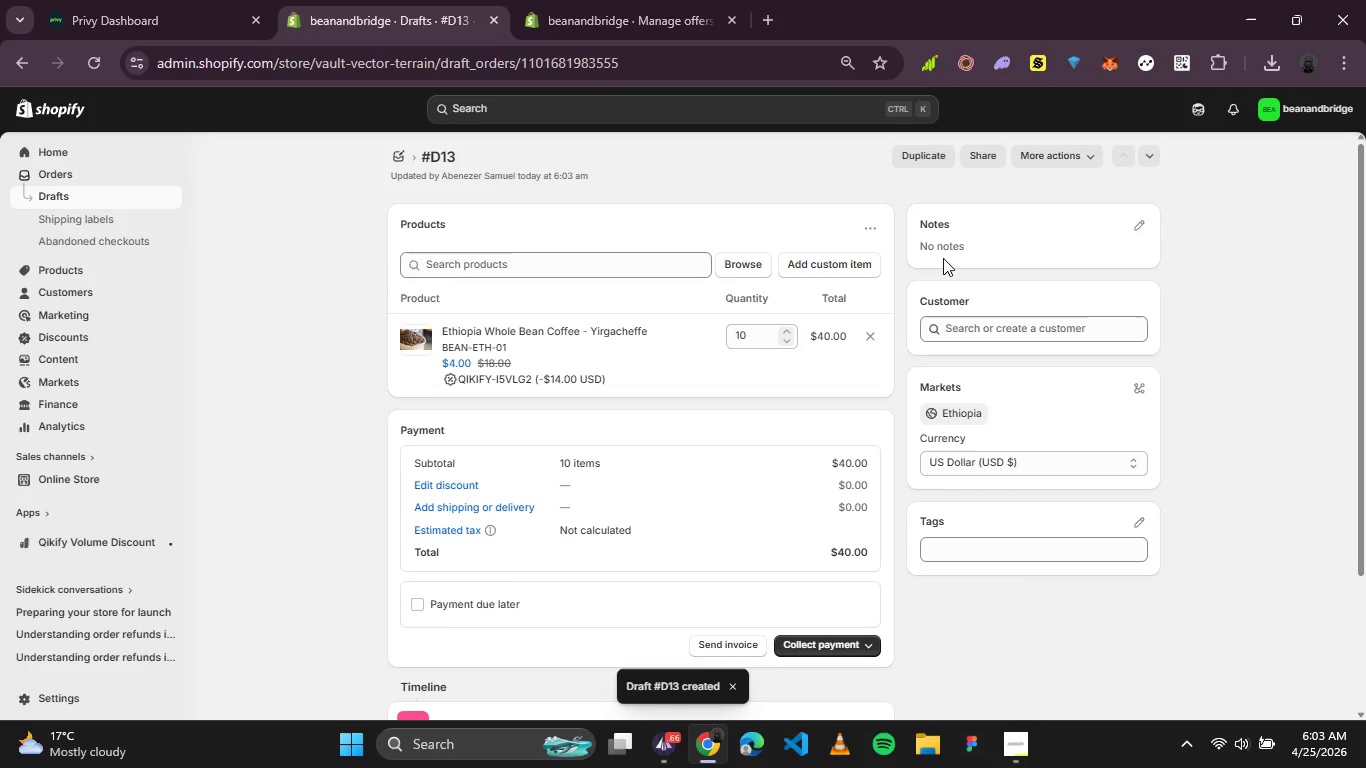 
wait(7.88)
 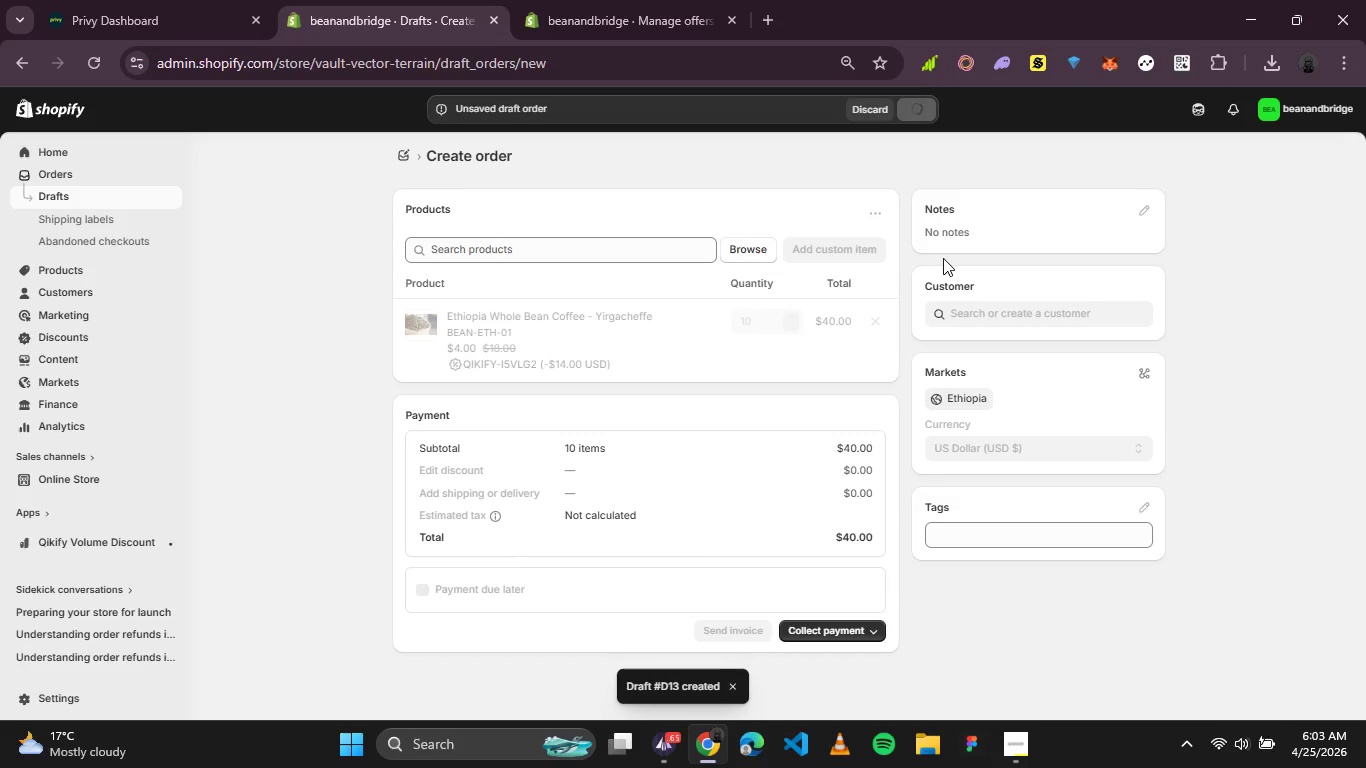 
left_click([988, 332])
 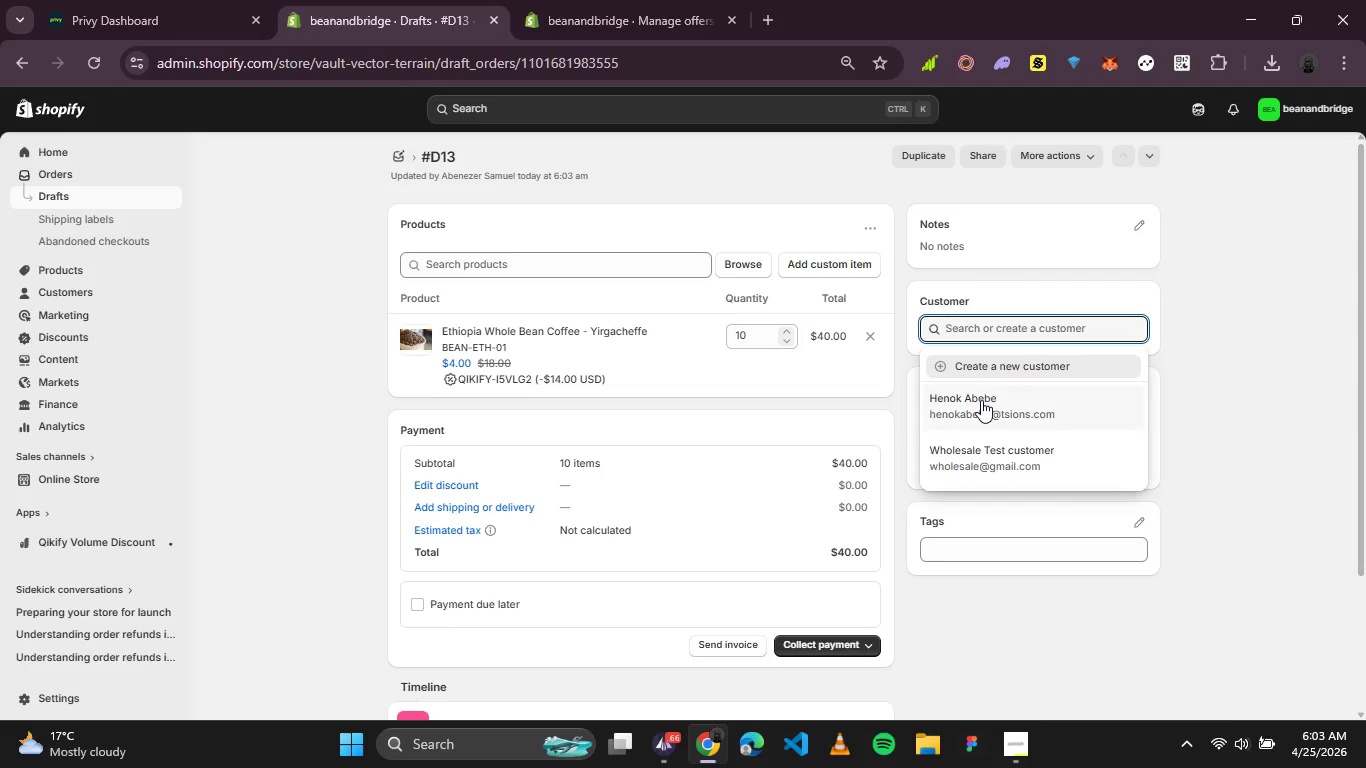 
left_click([981, 400])
 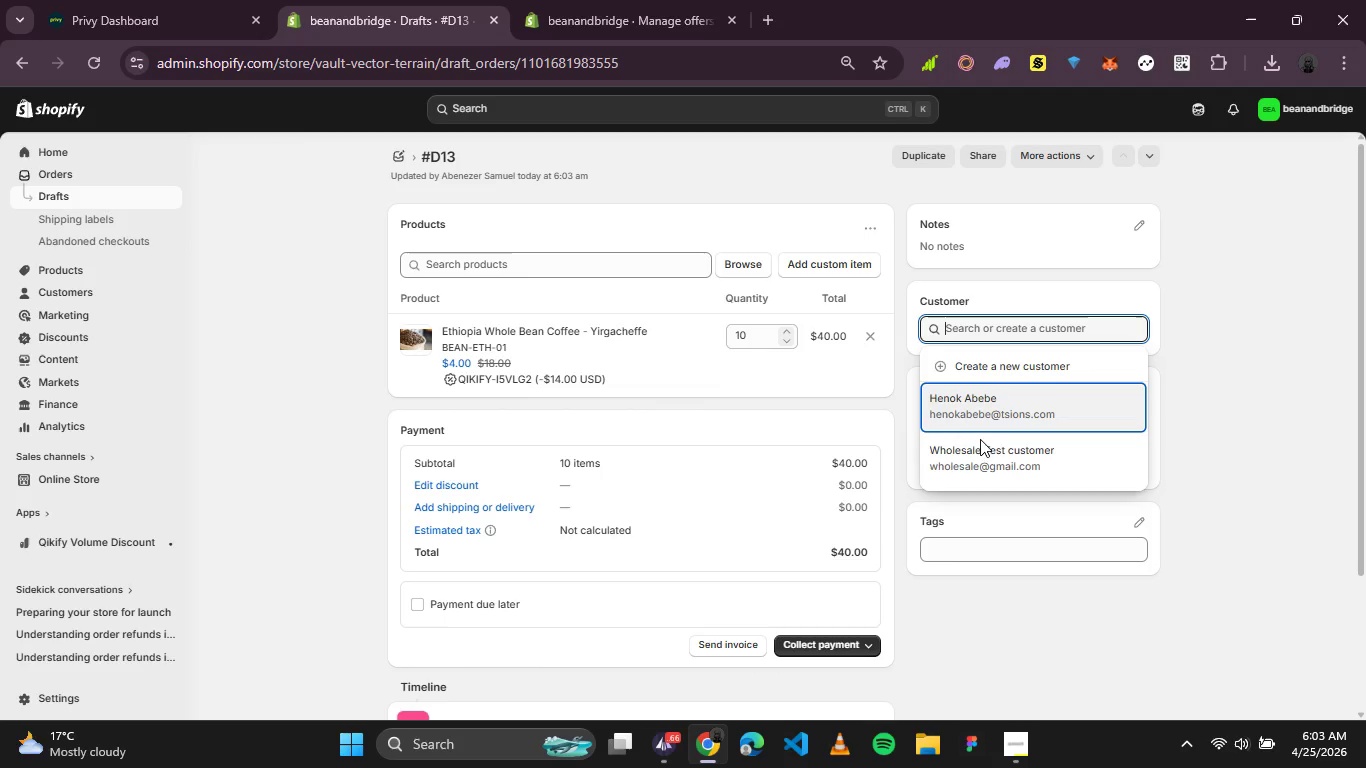 
left_click([976, 460])
 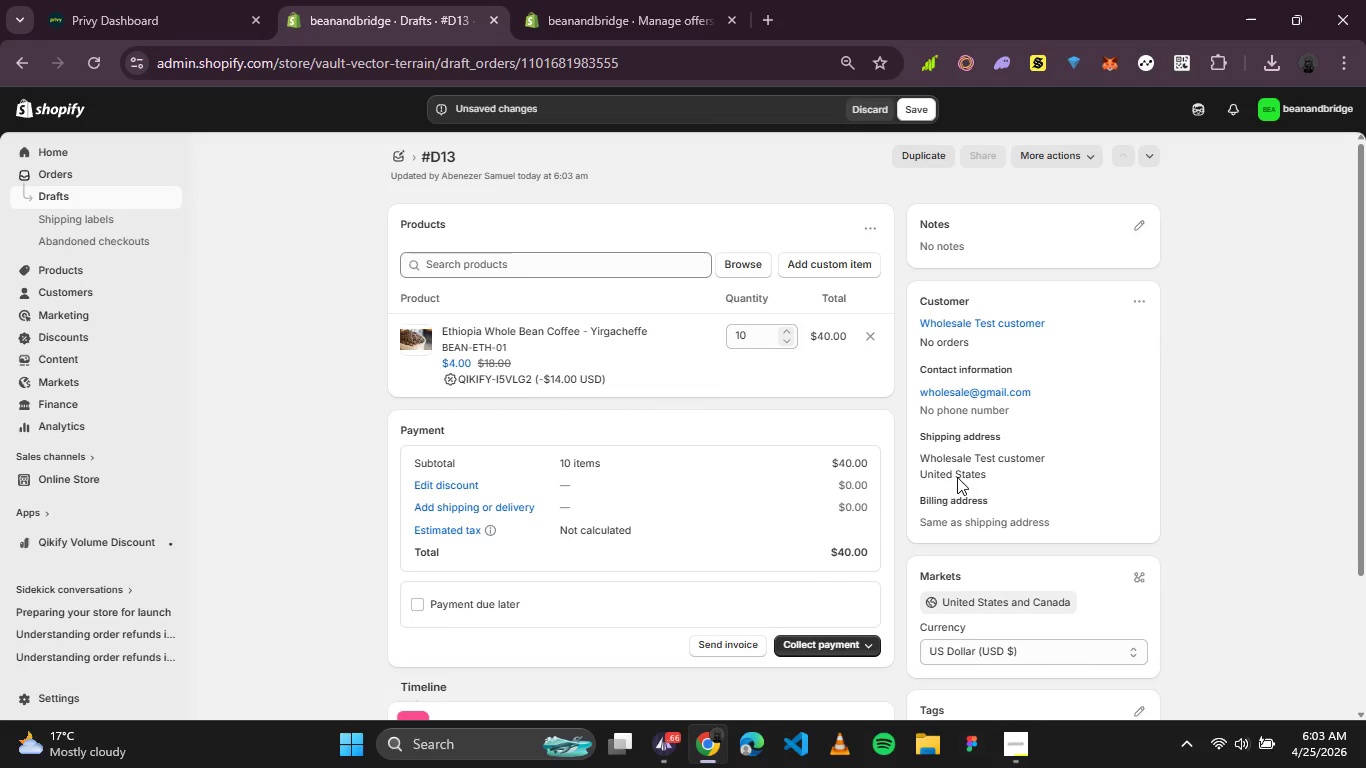 
wait(7.55)
 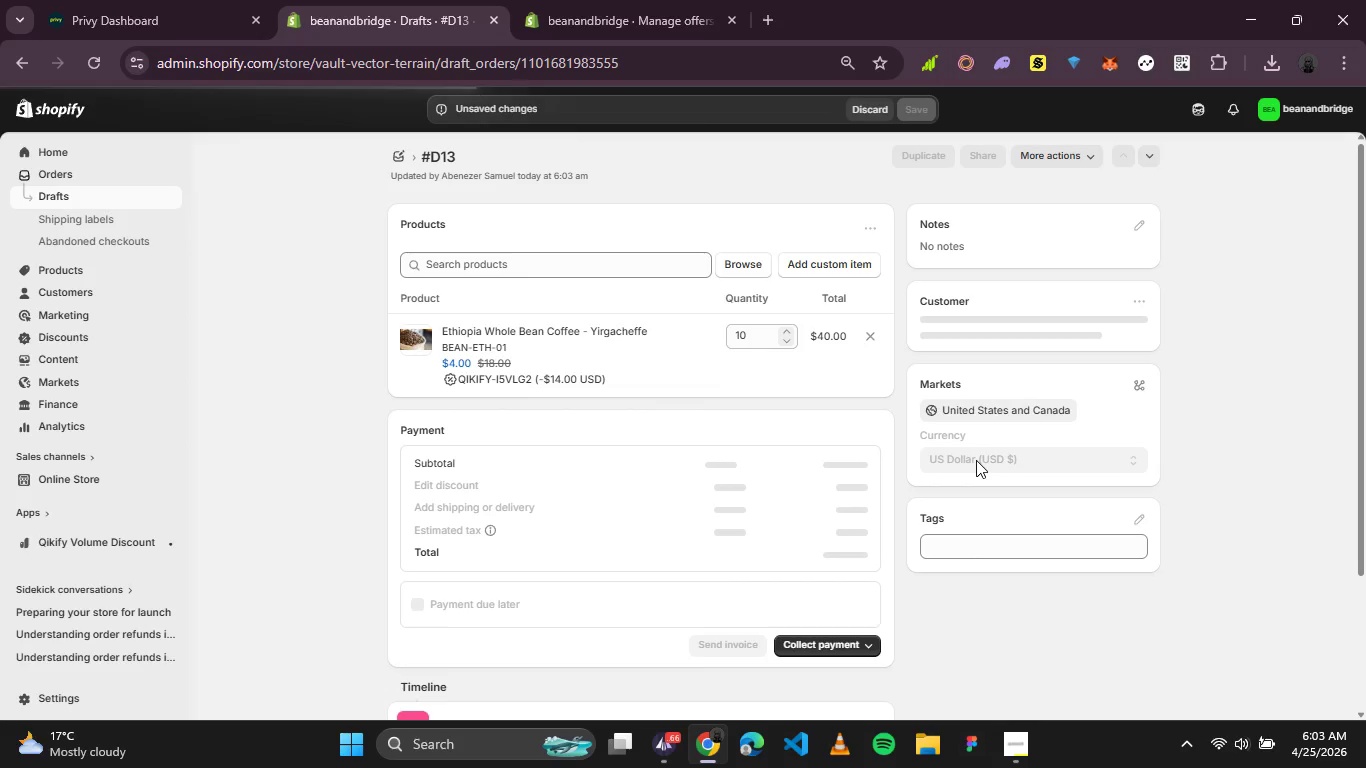 
scroll: coordinate [640, 430], scroll_direction: none, amount: 0.0
 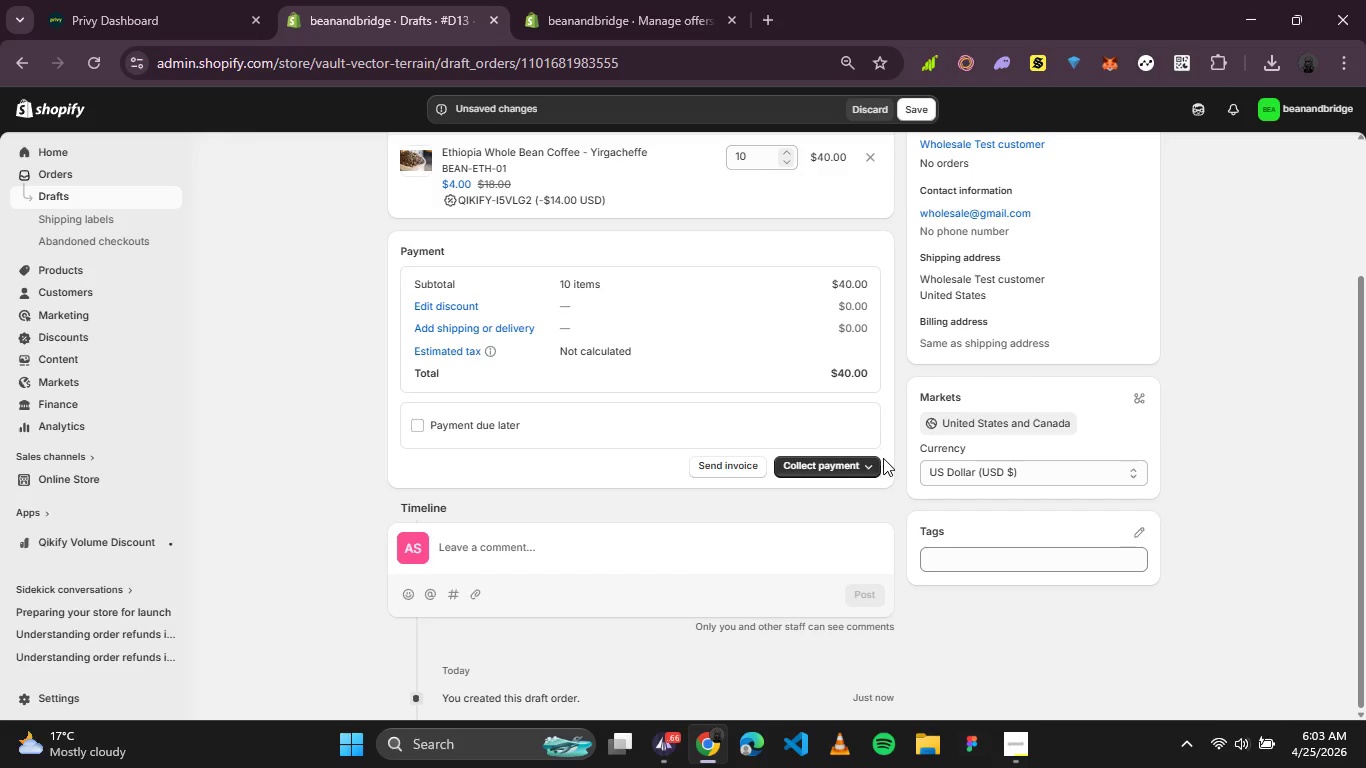 
left_click([874, 469])
 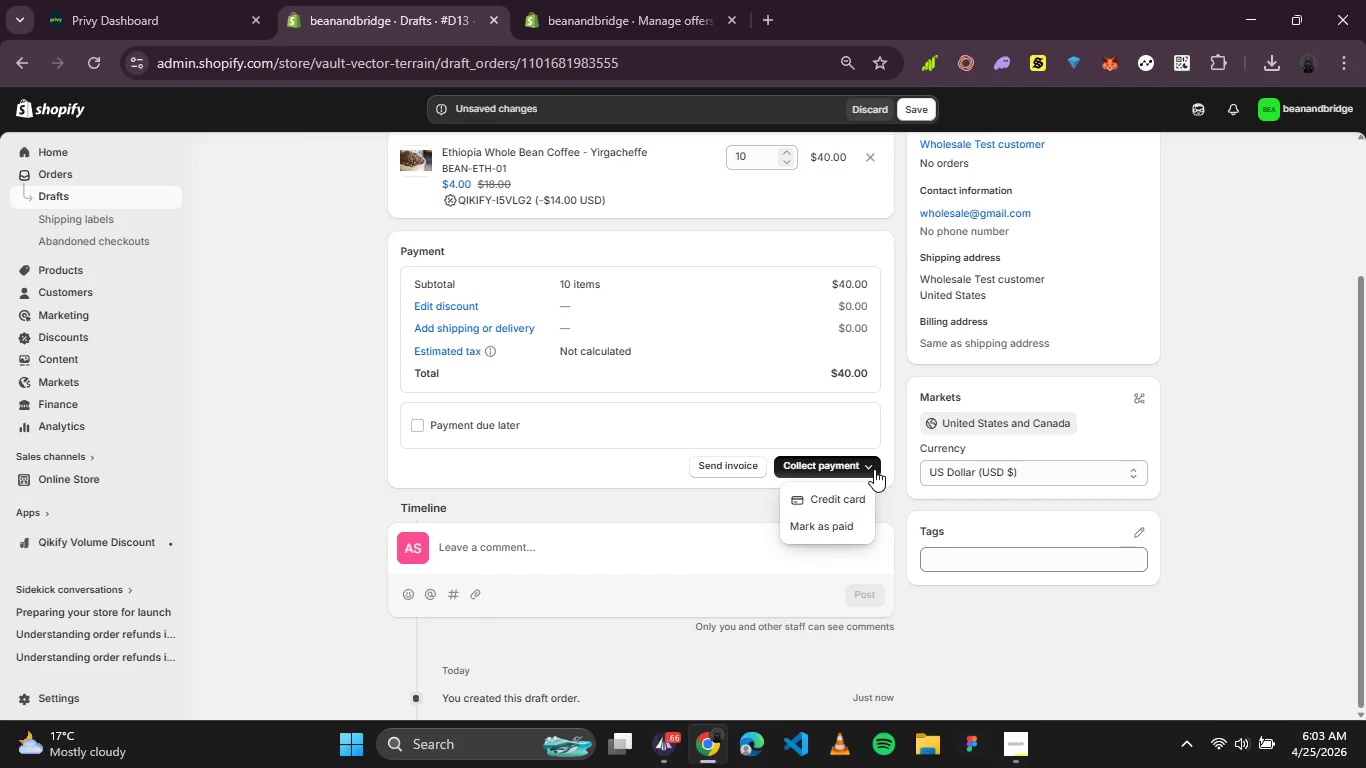 
left_click([874, 469])
 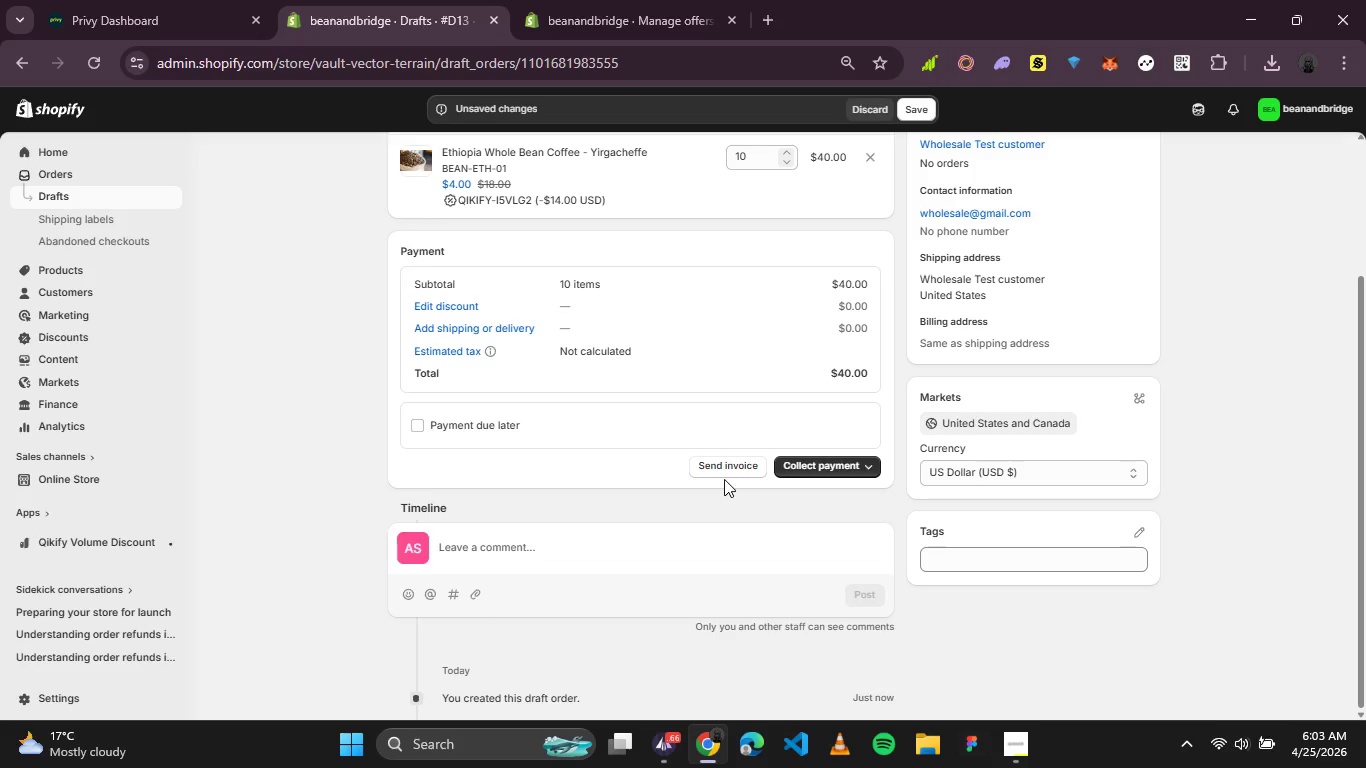 
scroll: coordinate [724, 478], scroll_direction: up, amount: 1.0
 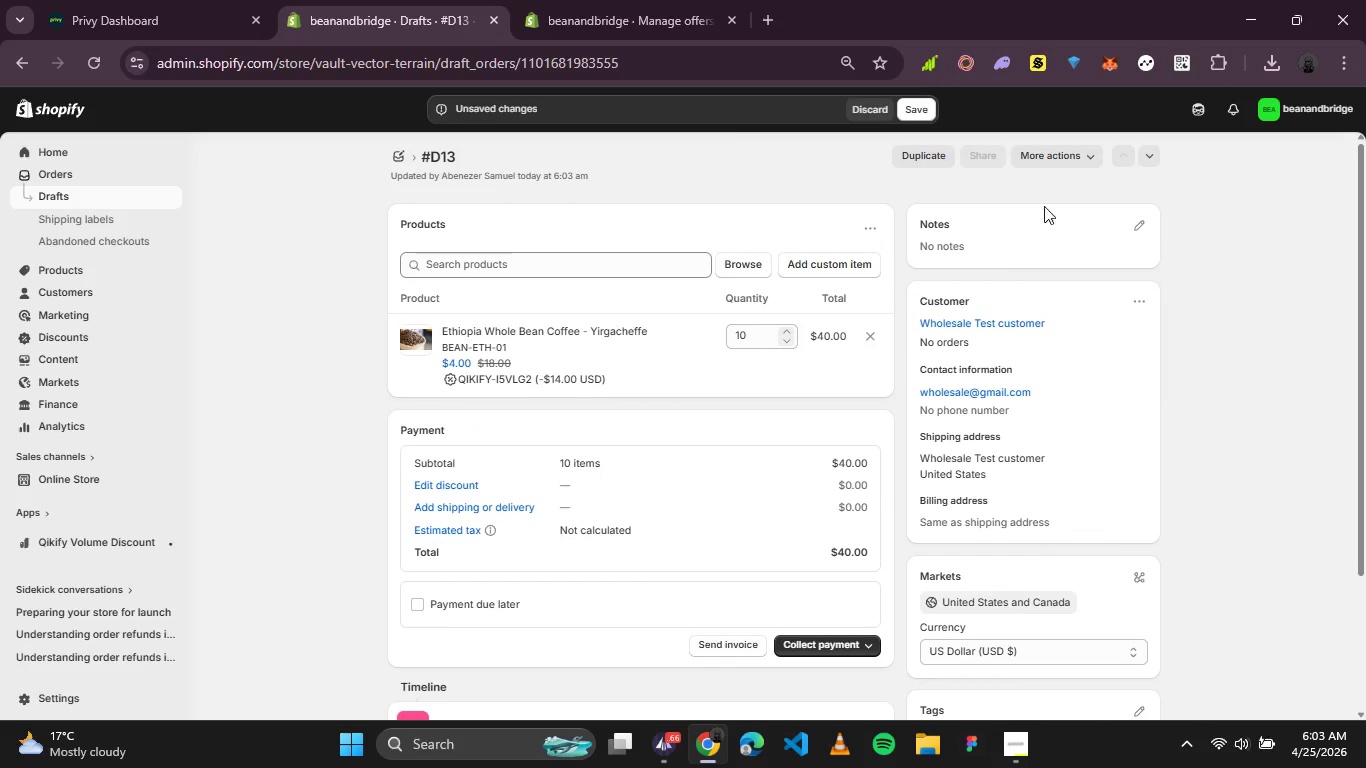 
left_click([1086, 149])
 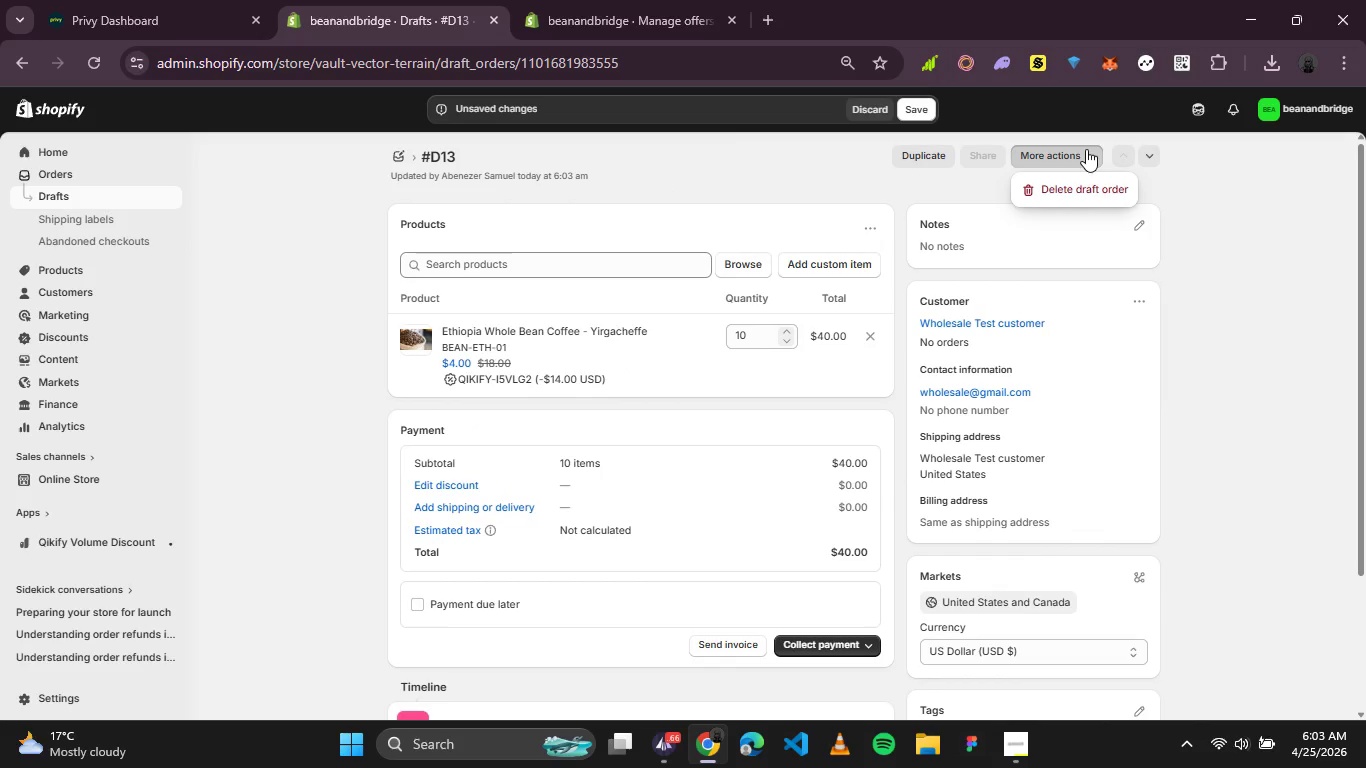 
wait(8.03)
 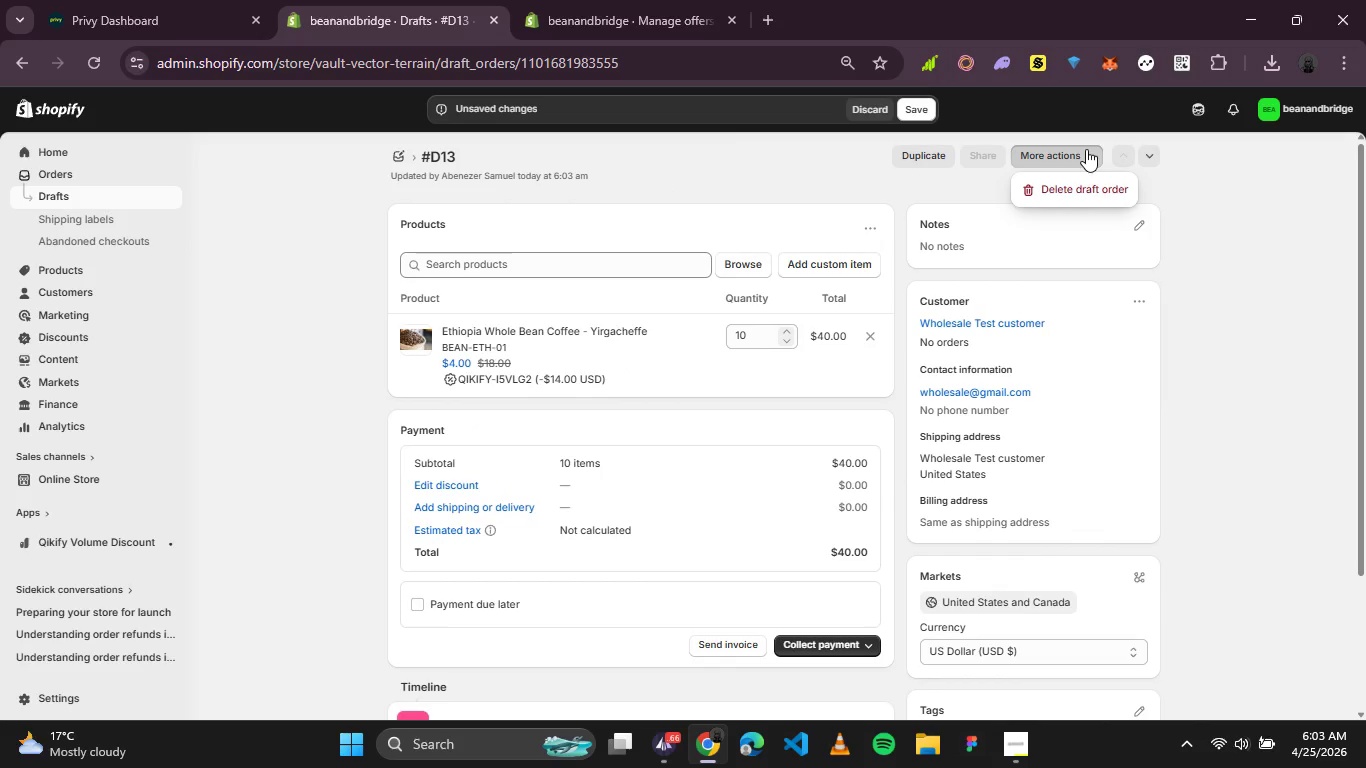 
left_click([867, 198])
 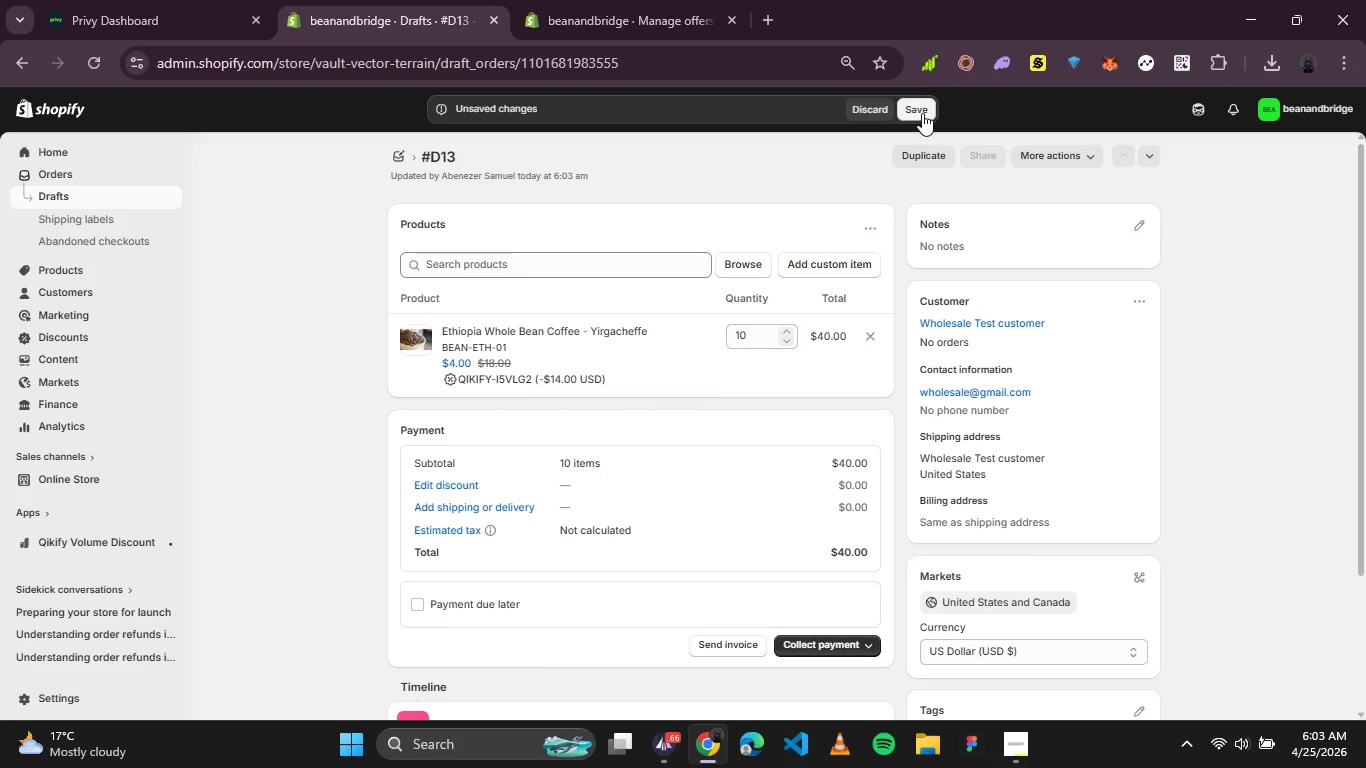 
left_click([922, 113])
 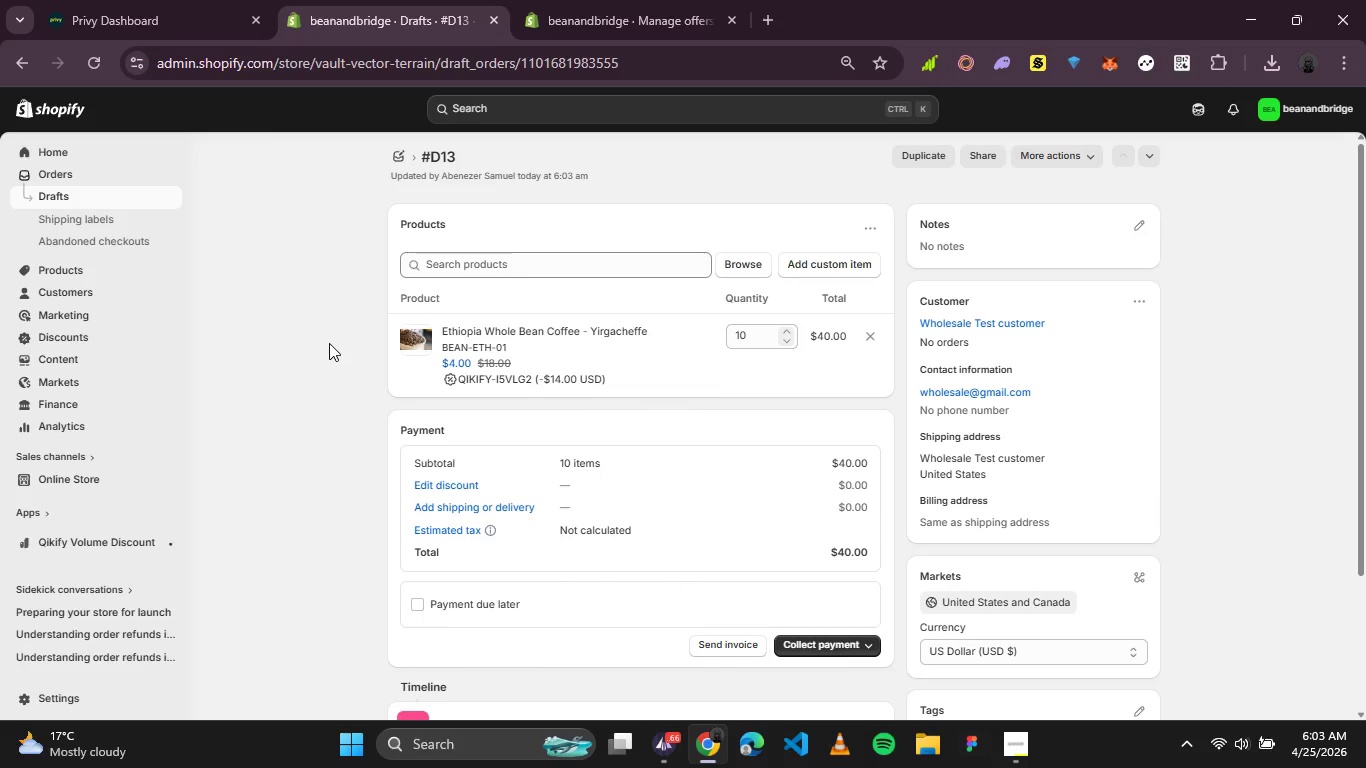 
wait(12.92)
 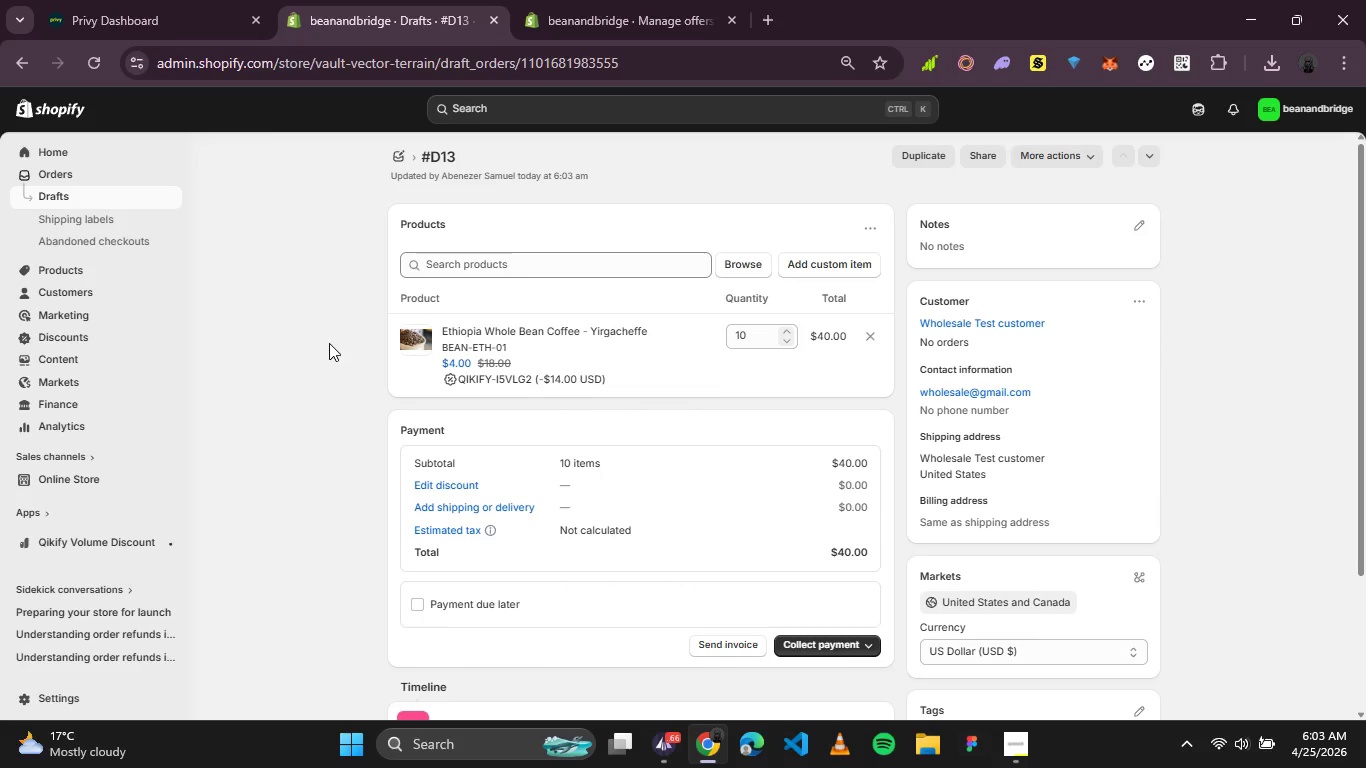 
left_click([729, 20])
 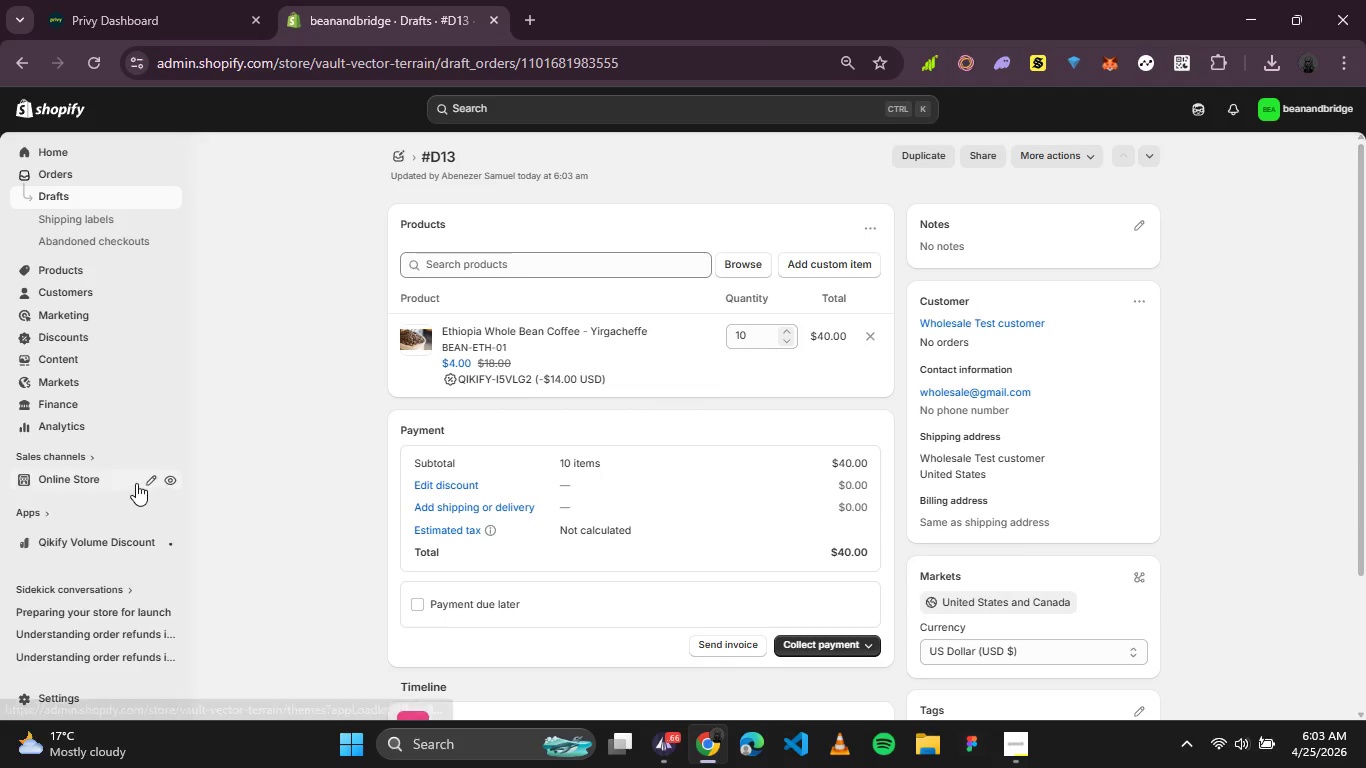 
left_click([109, 487])
 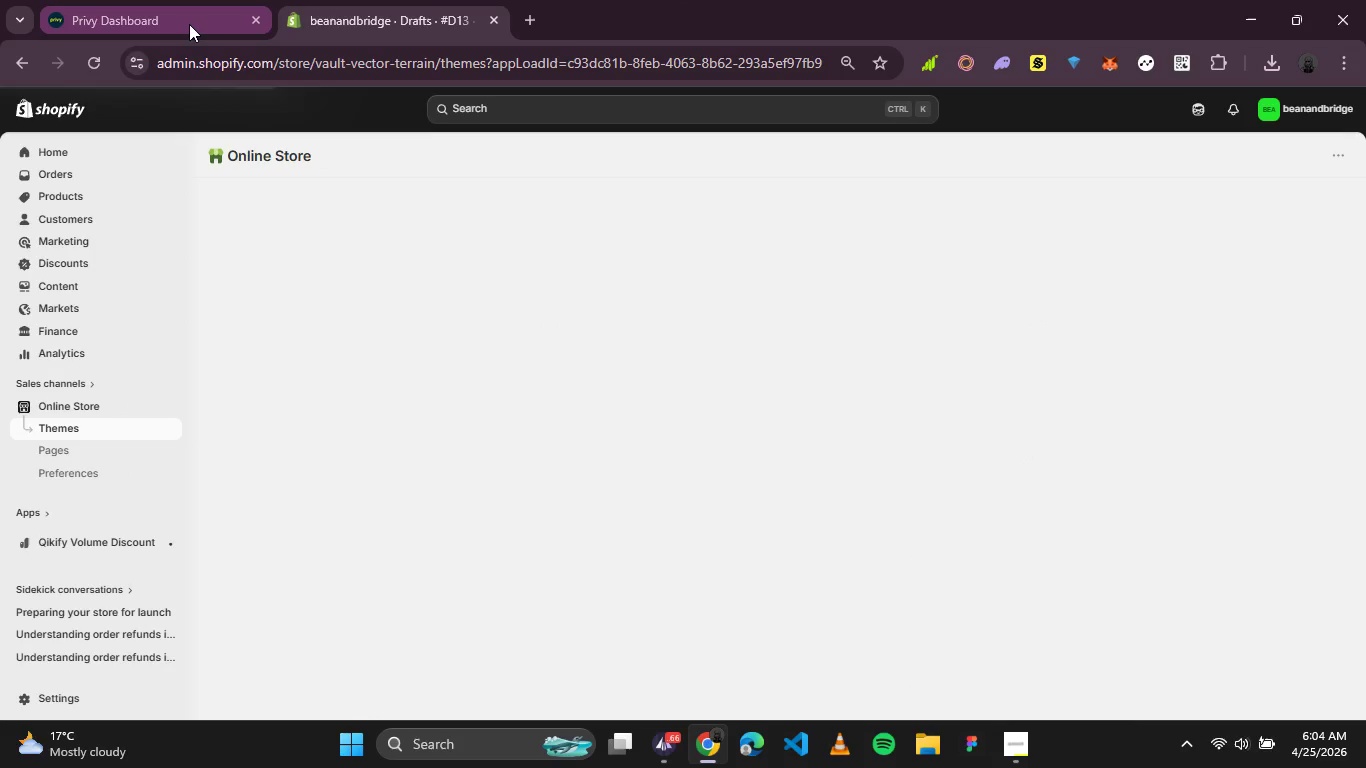 
mouse_move([389, 209])
 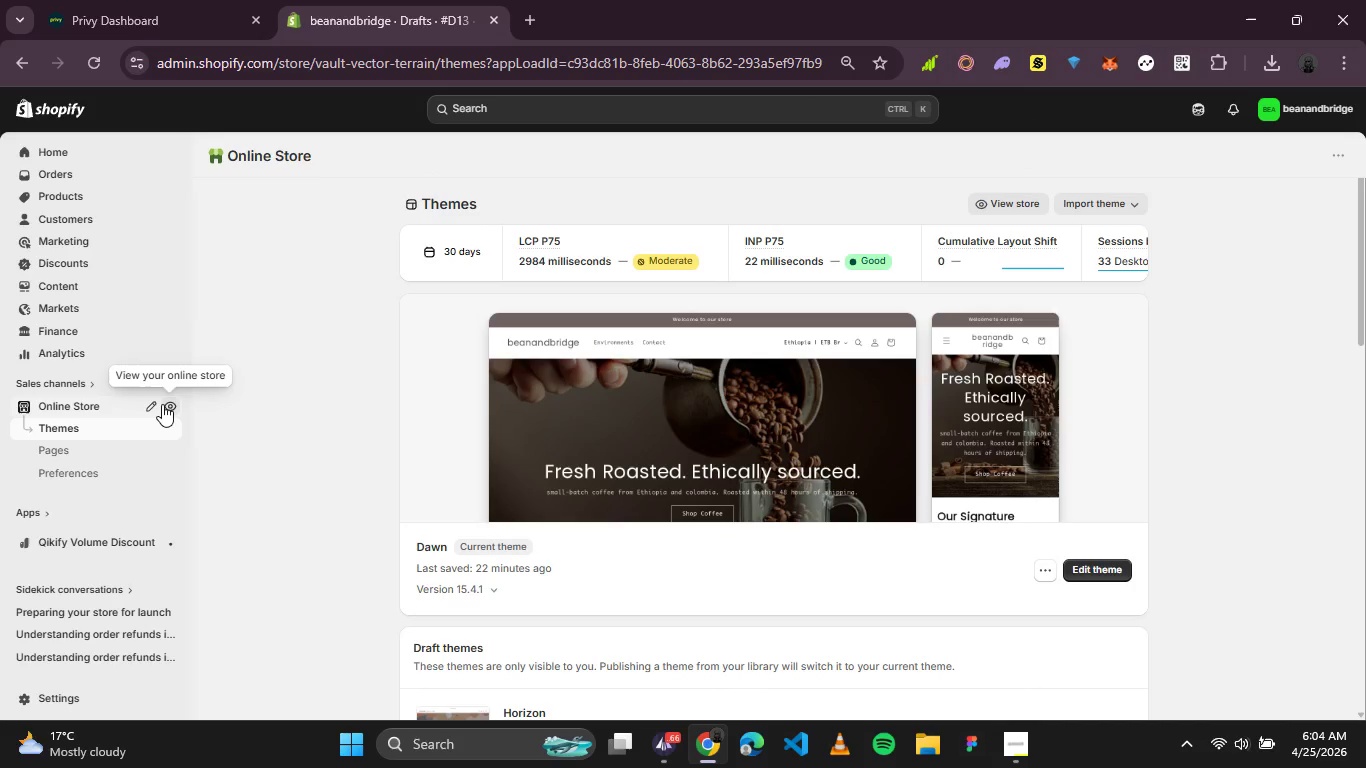 
left_click([162, 404])
 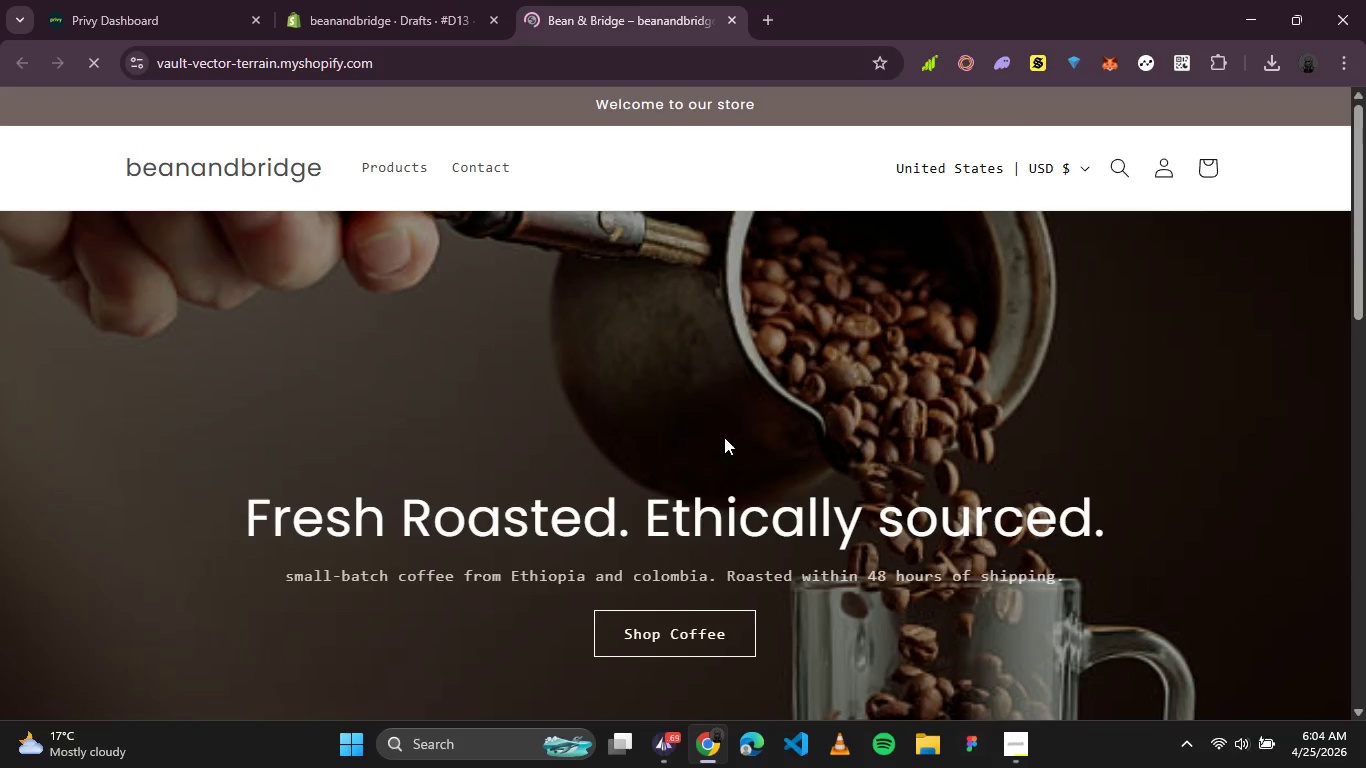 
wait(11.45)
 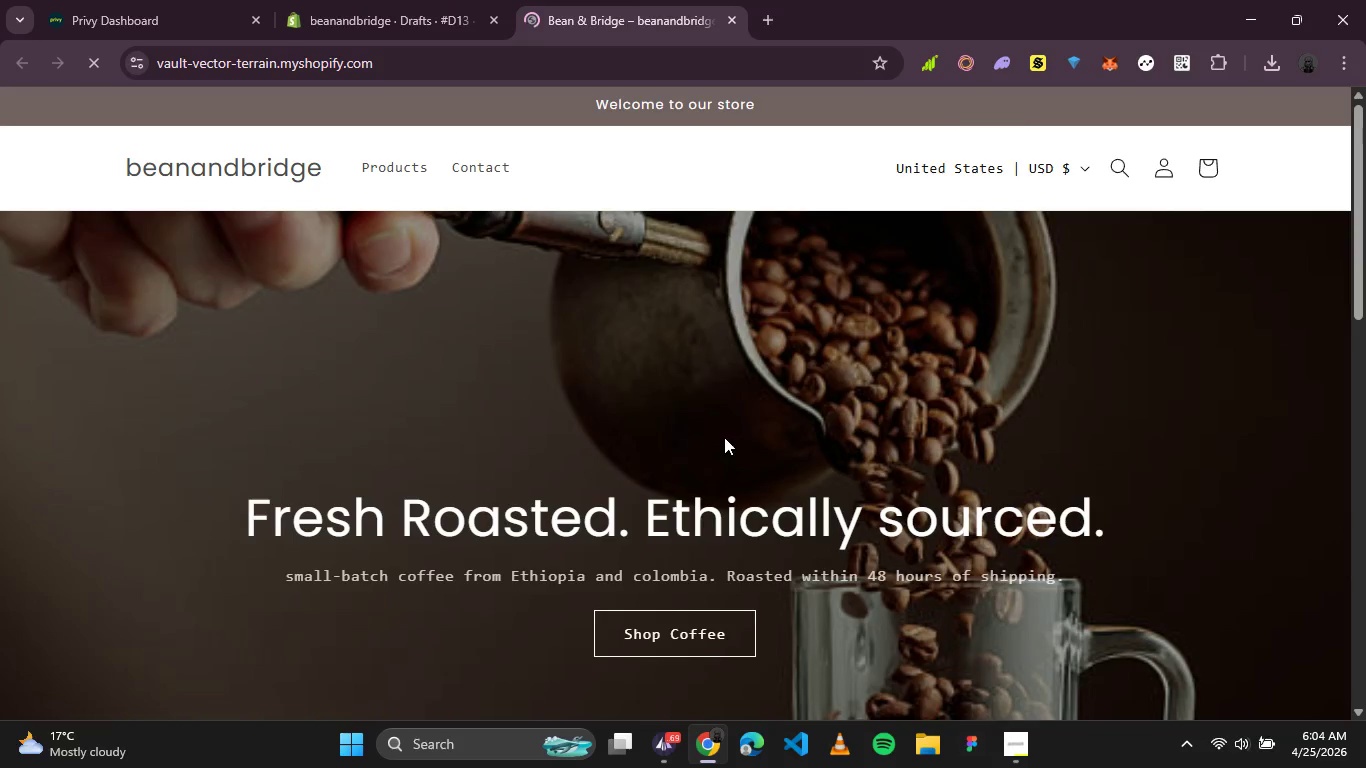 
scroll: coordinate [725, 435], scroll_direction: none, amount: 0.0
 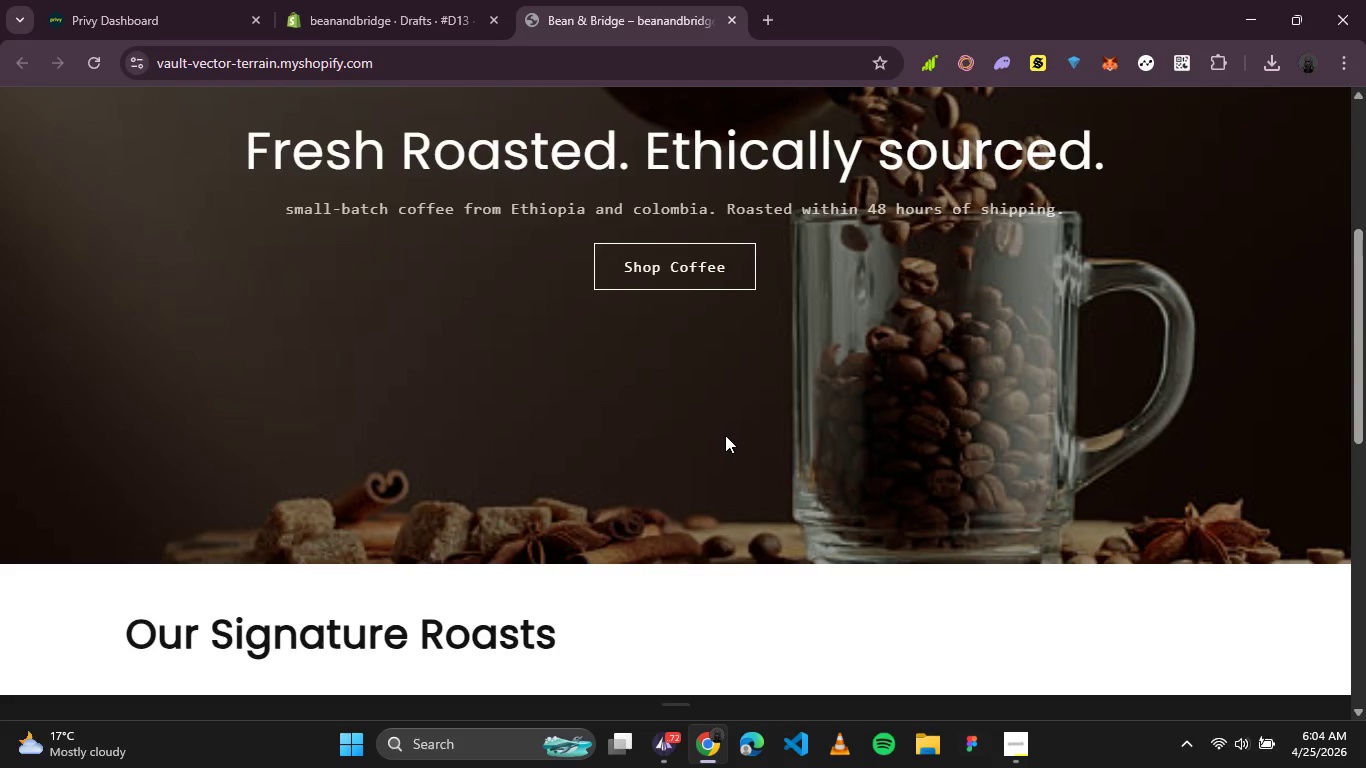 
scroll: coordinate [725, 436], scroll_direction: down, amount: 3.0
 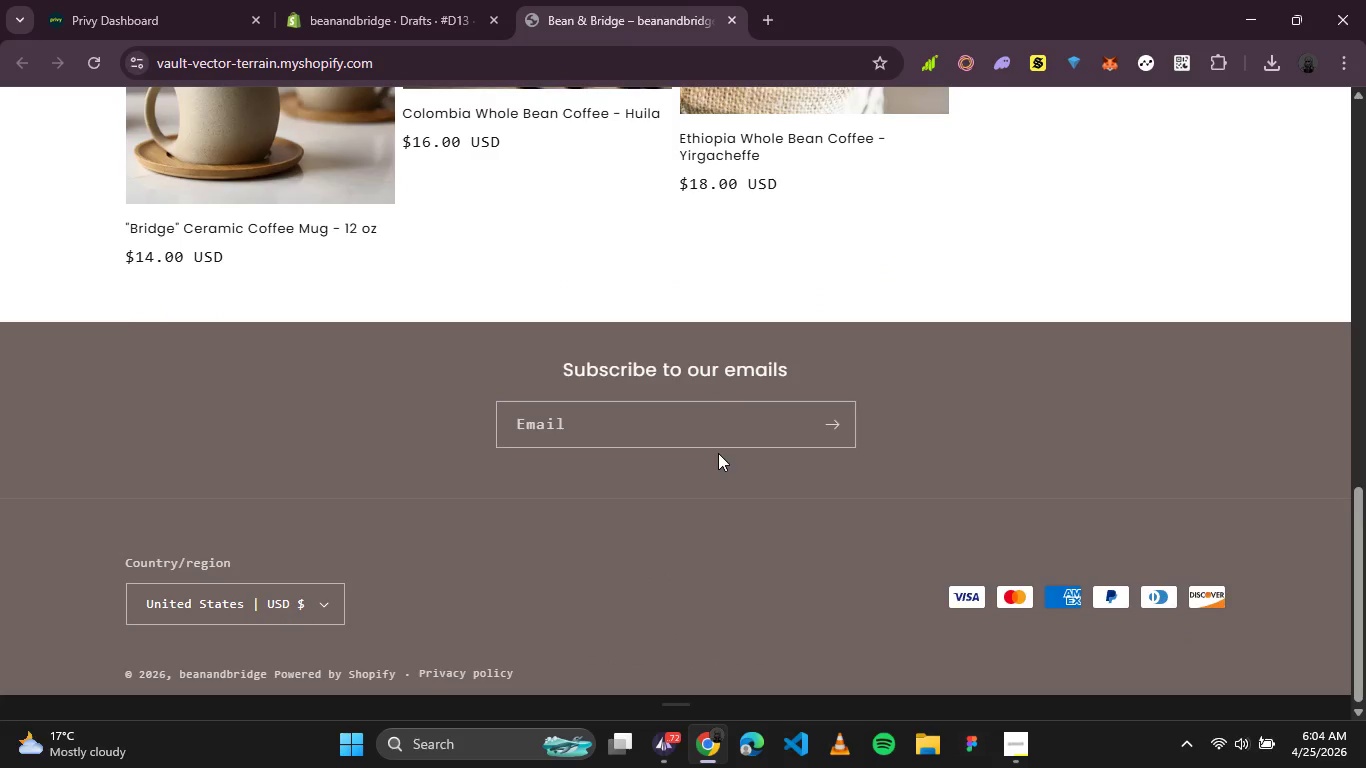 
scroll: coordinate [718, 453], scroll_direction: up, amount: 3.0
 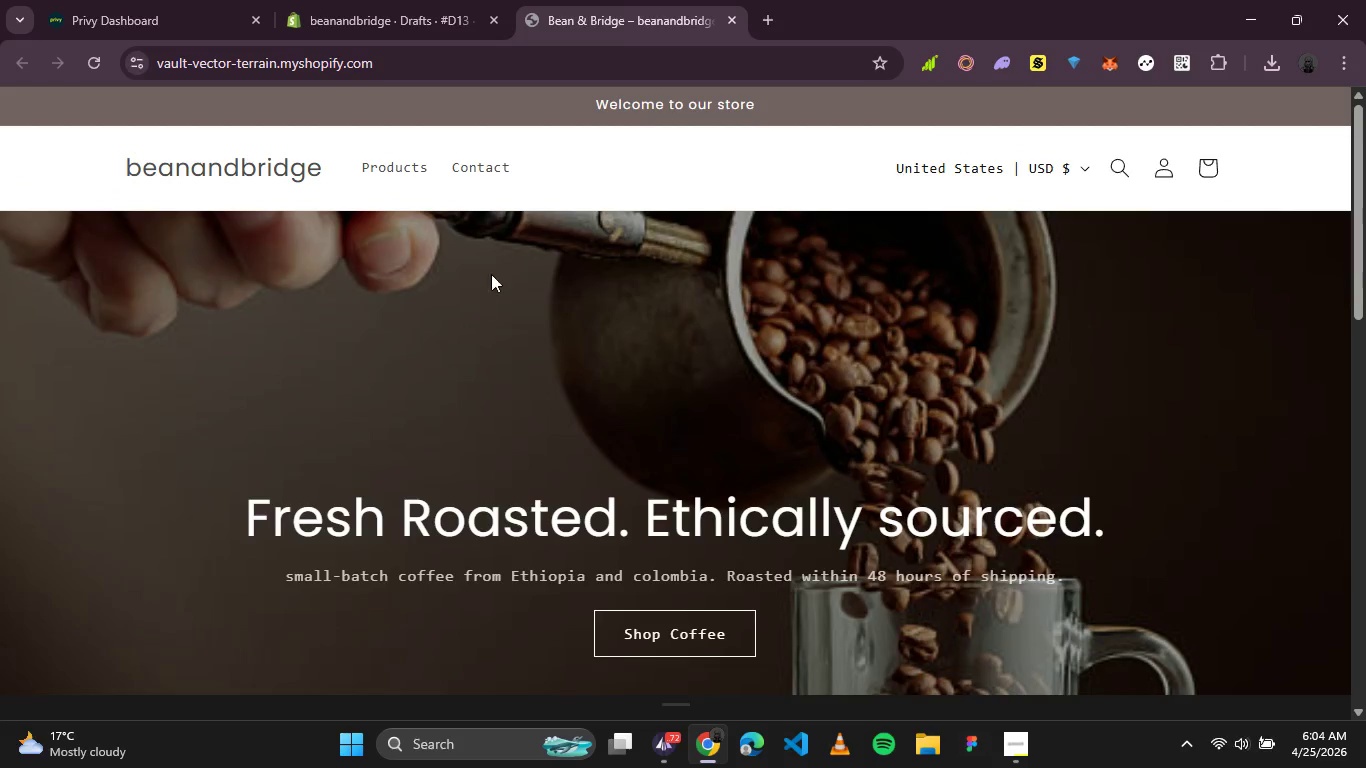 
left_click([387, 70])
 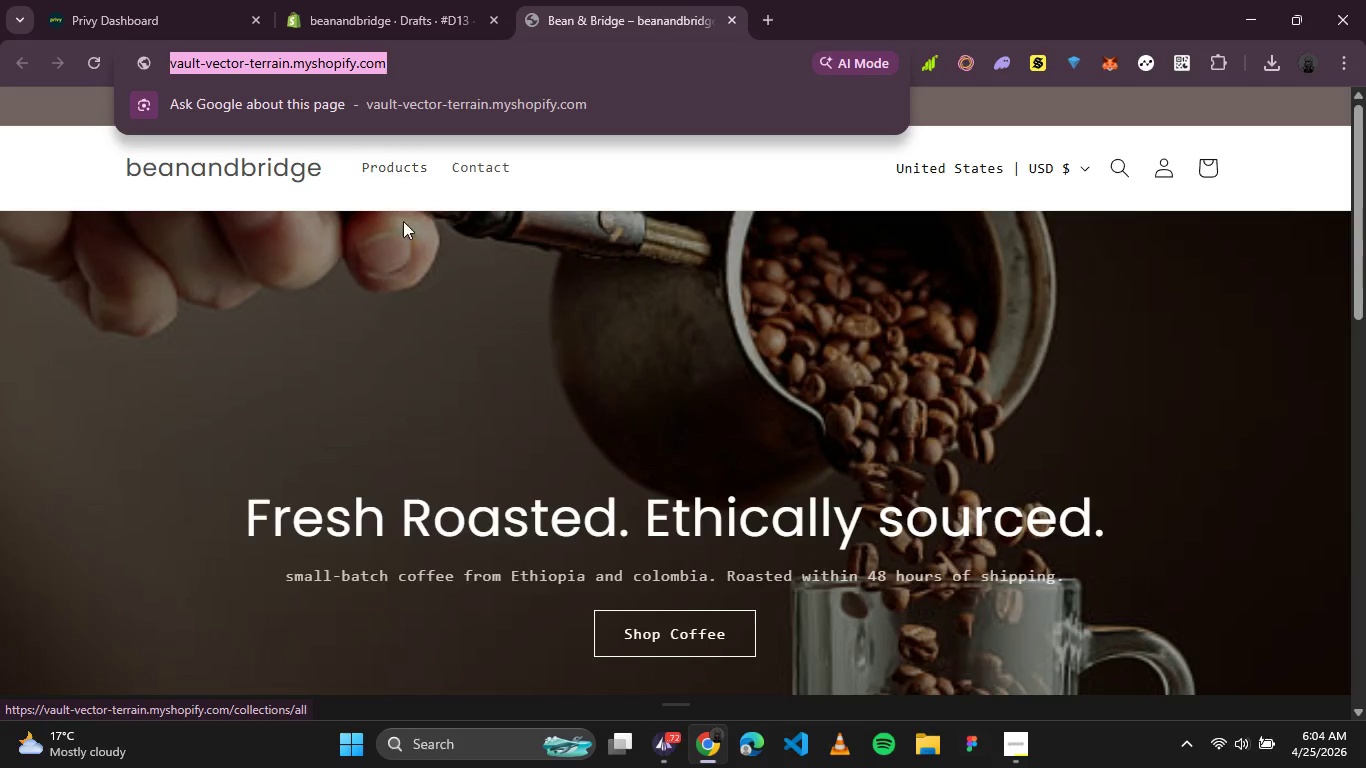 
left_click([414, 270])
 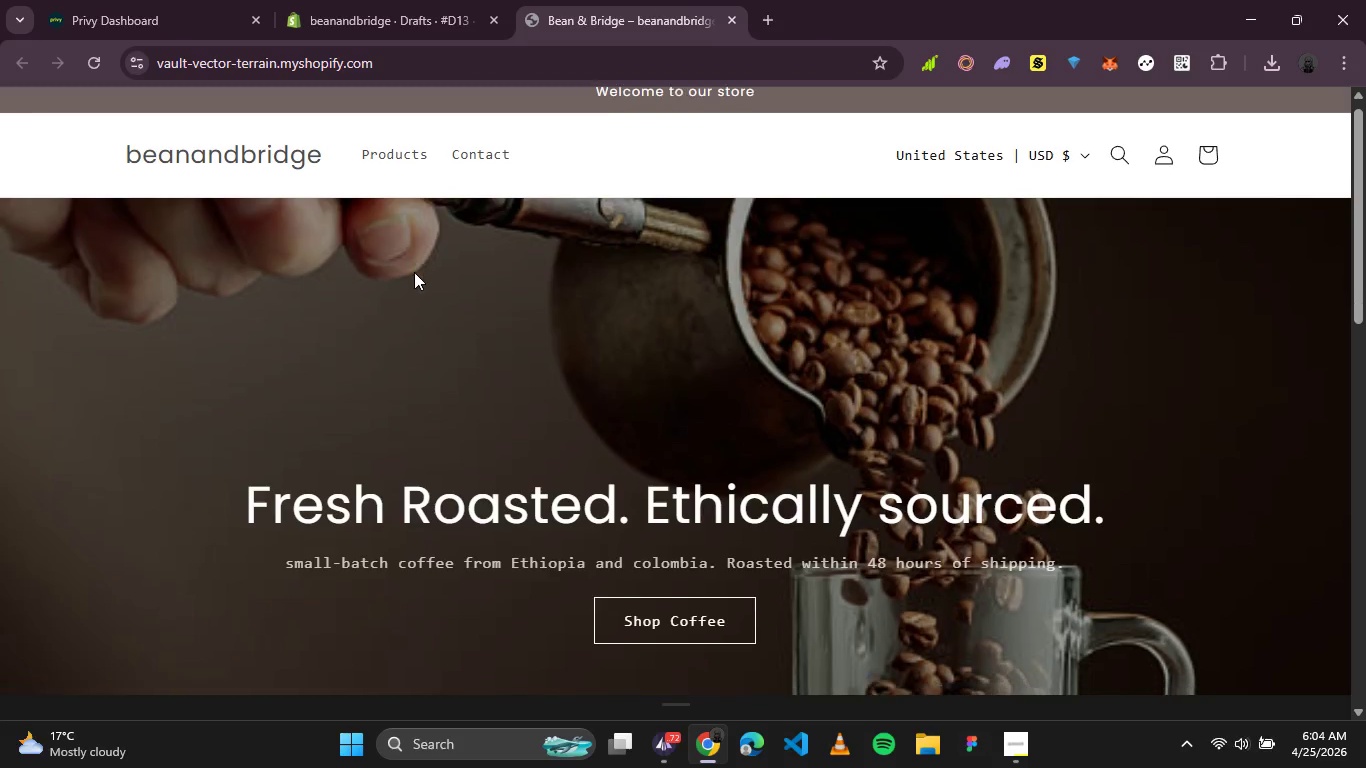 
scroll: coordinate [414, 273], scroll_direction: down, amount: 3.0
 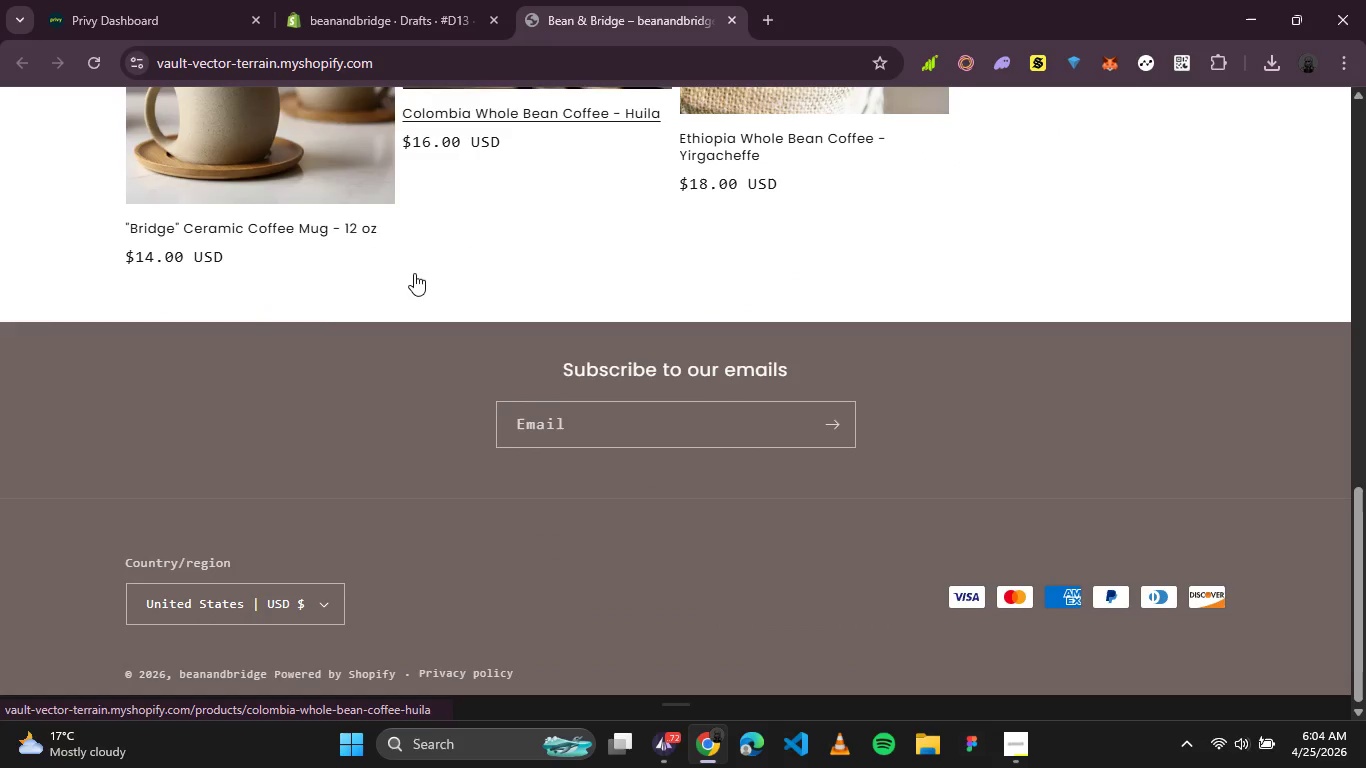 
scroll: coordinate [414, 273], scroll_direction: up, amount: 1.0
 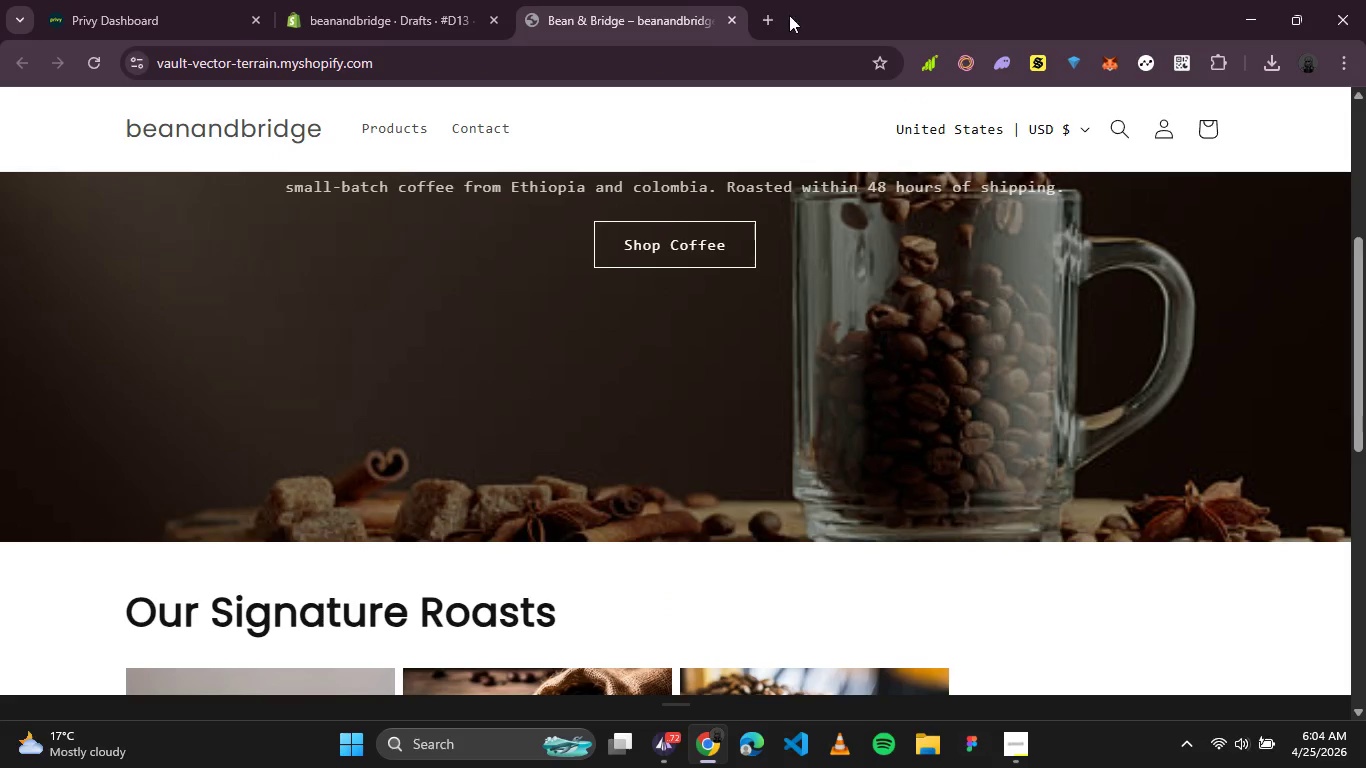 
left_click([769, 22])
 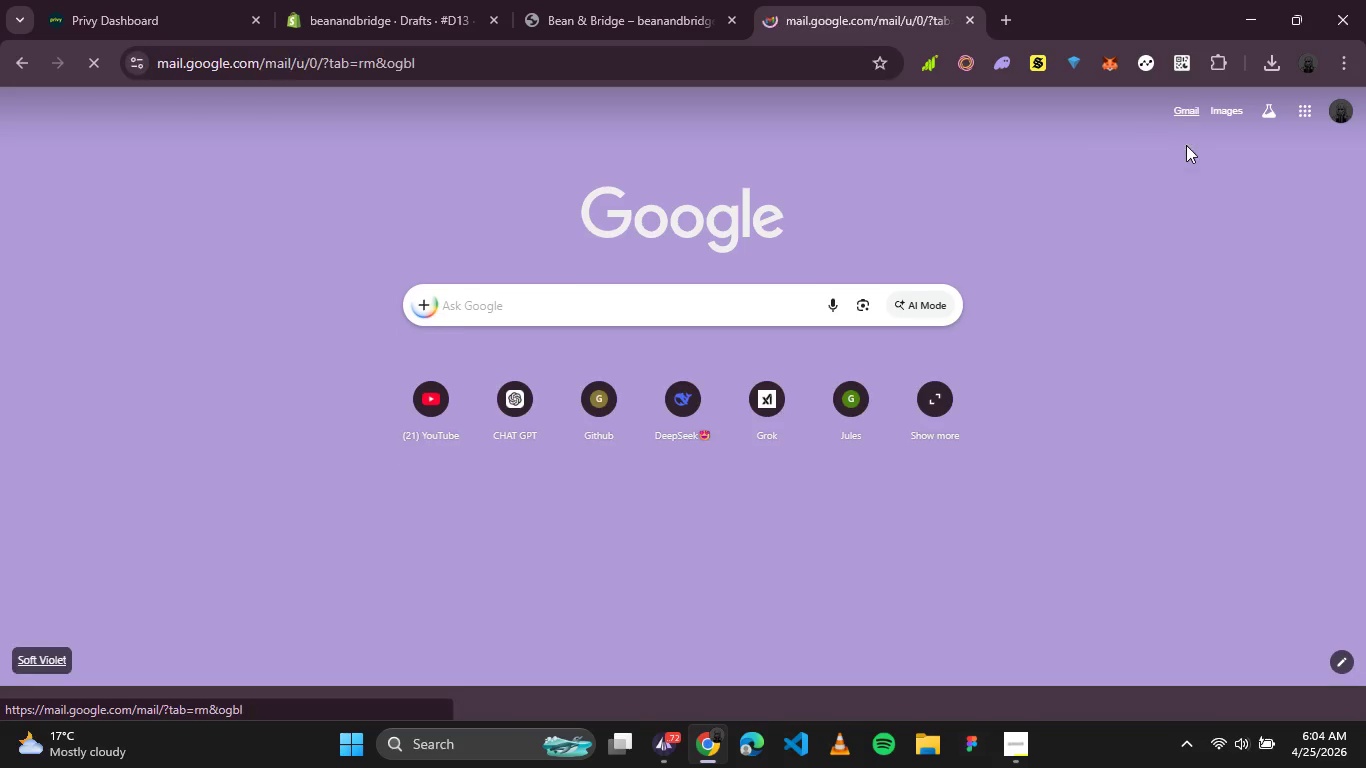 
mouse_move([525, 134])